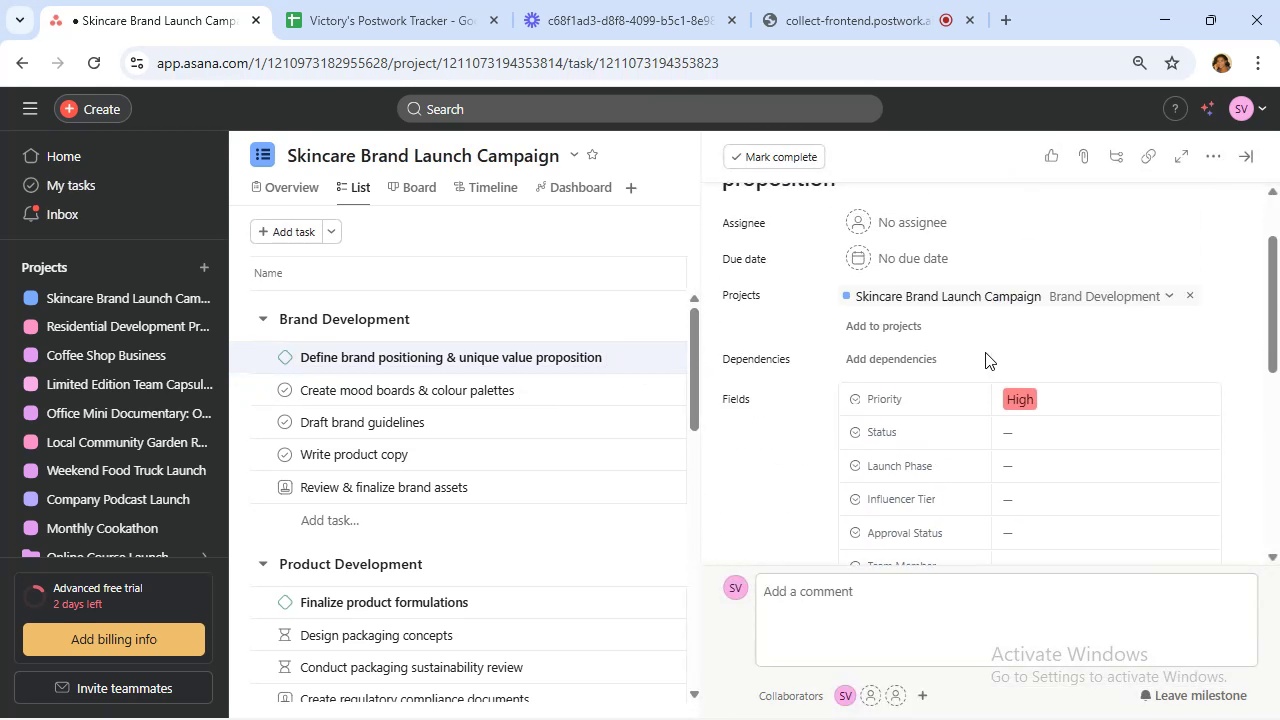 
scroll: coordinate [985, 352], scroll_direction: down, amount: 1.0
 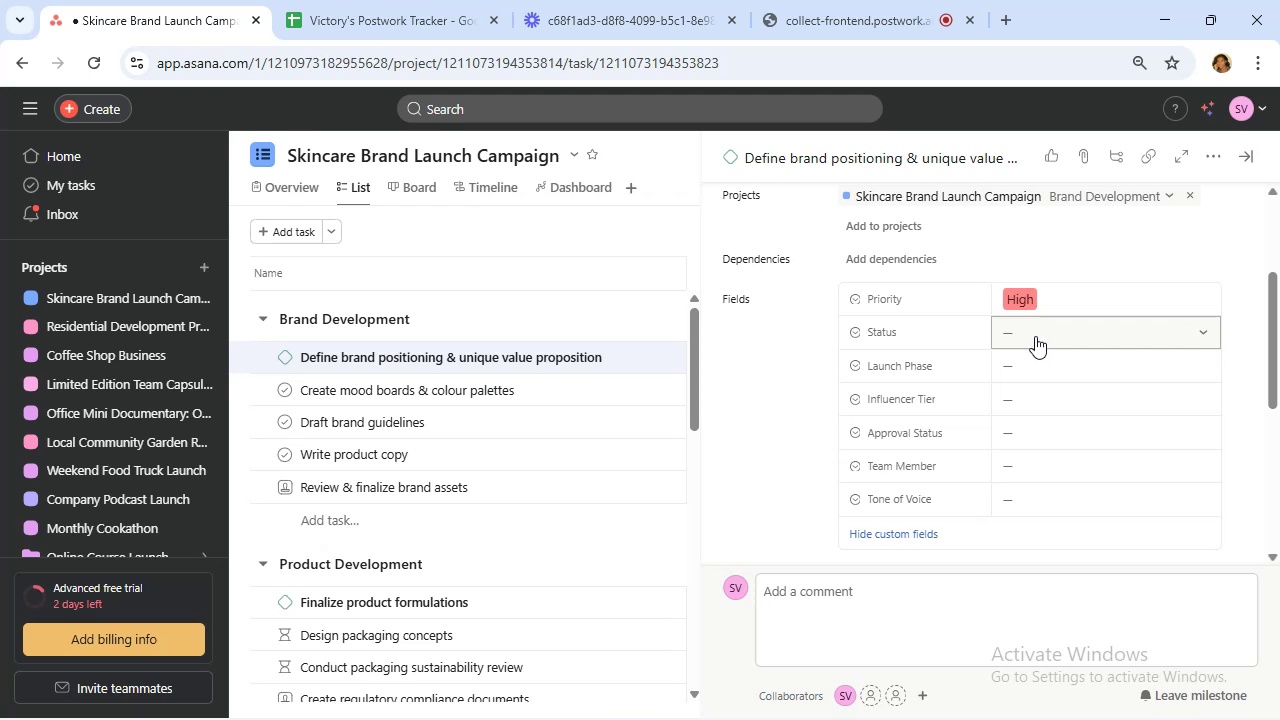 
wait(76.4)
 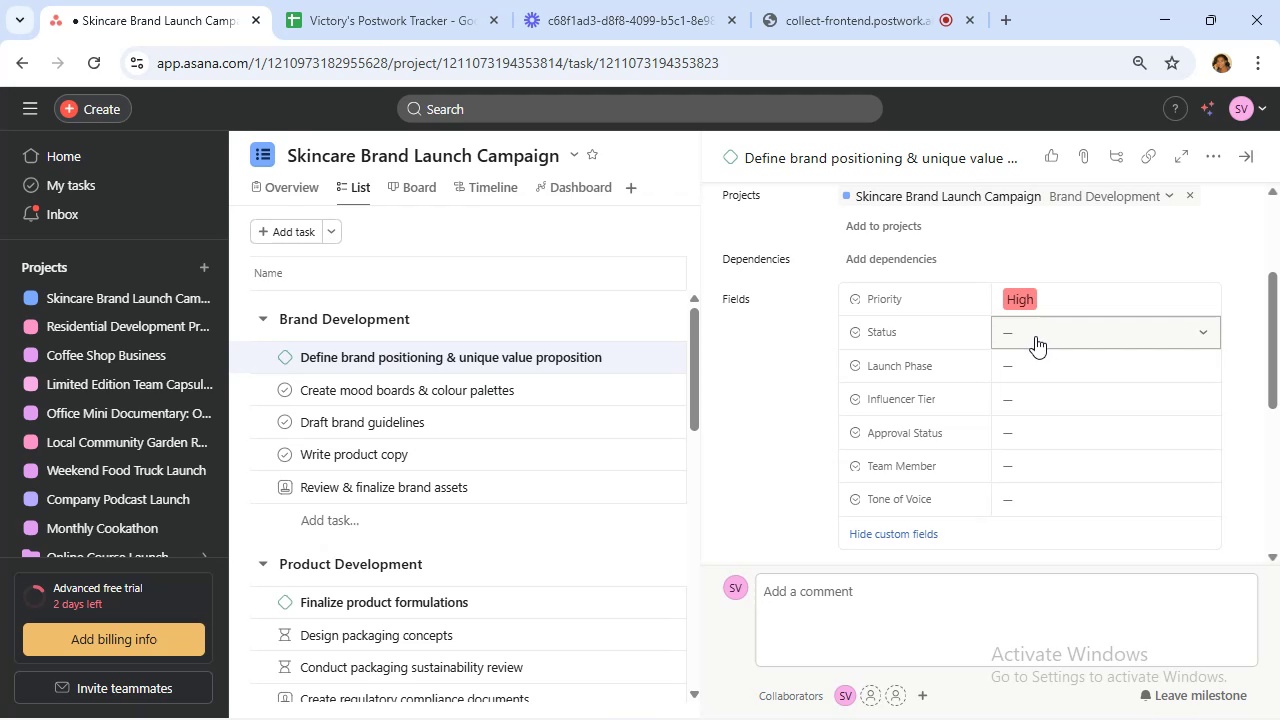 
left_click([1045, 331])
 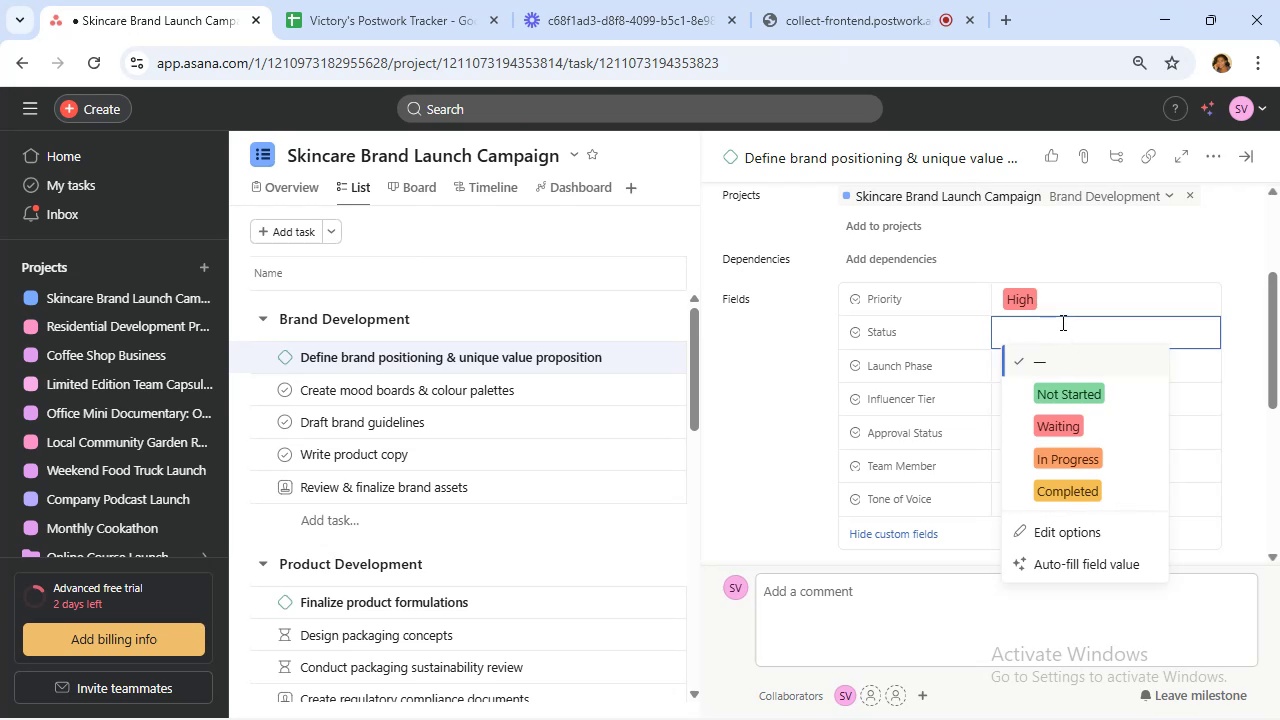 
wait(26.06)
 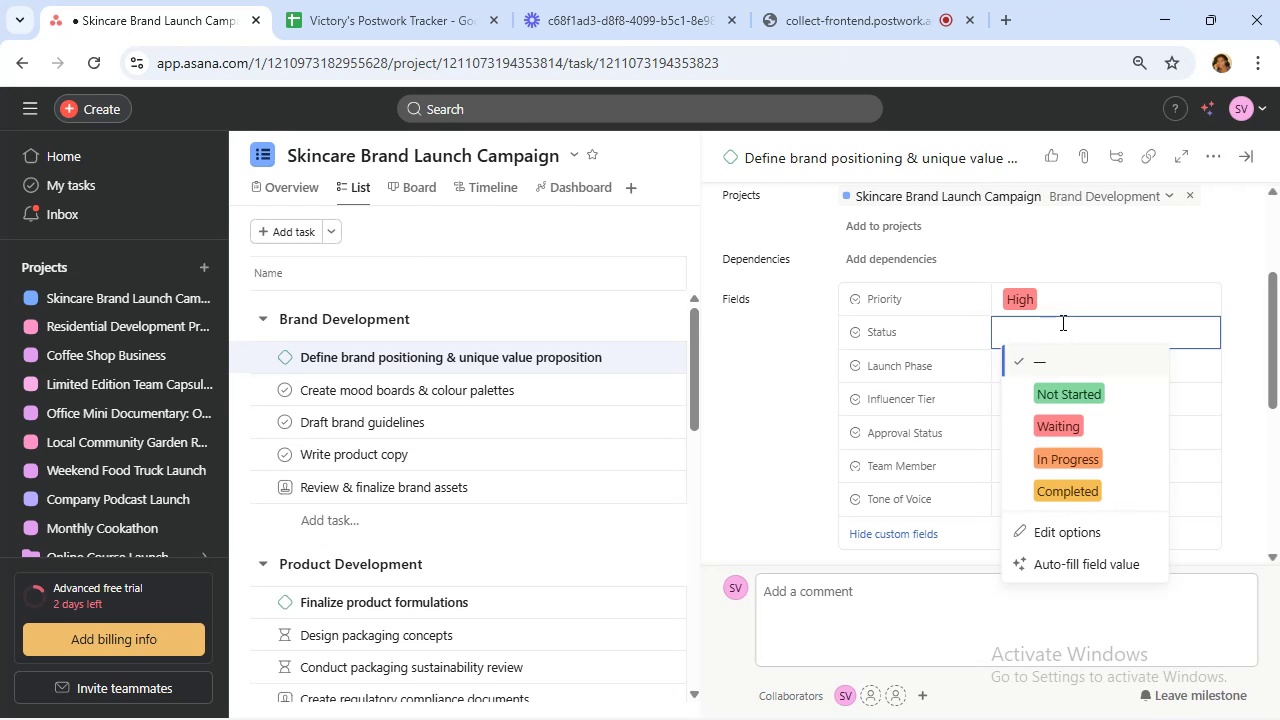 
left_click([1104, 447])
 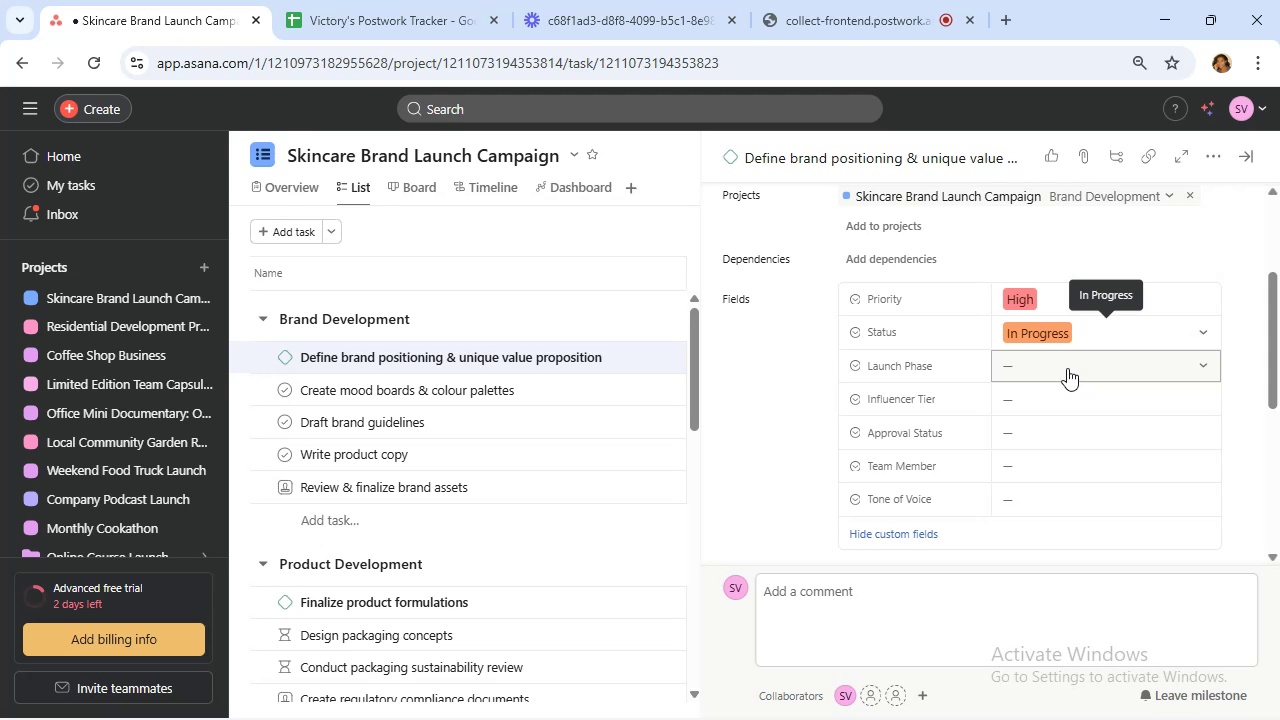 
wait(33.54)
 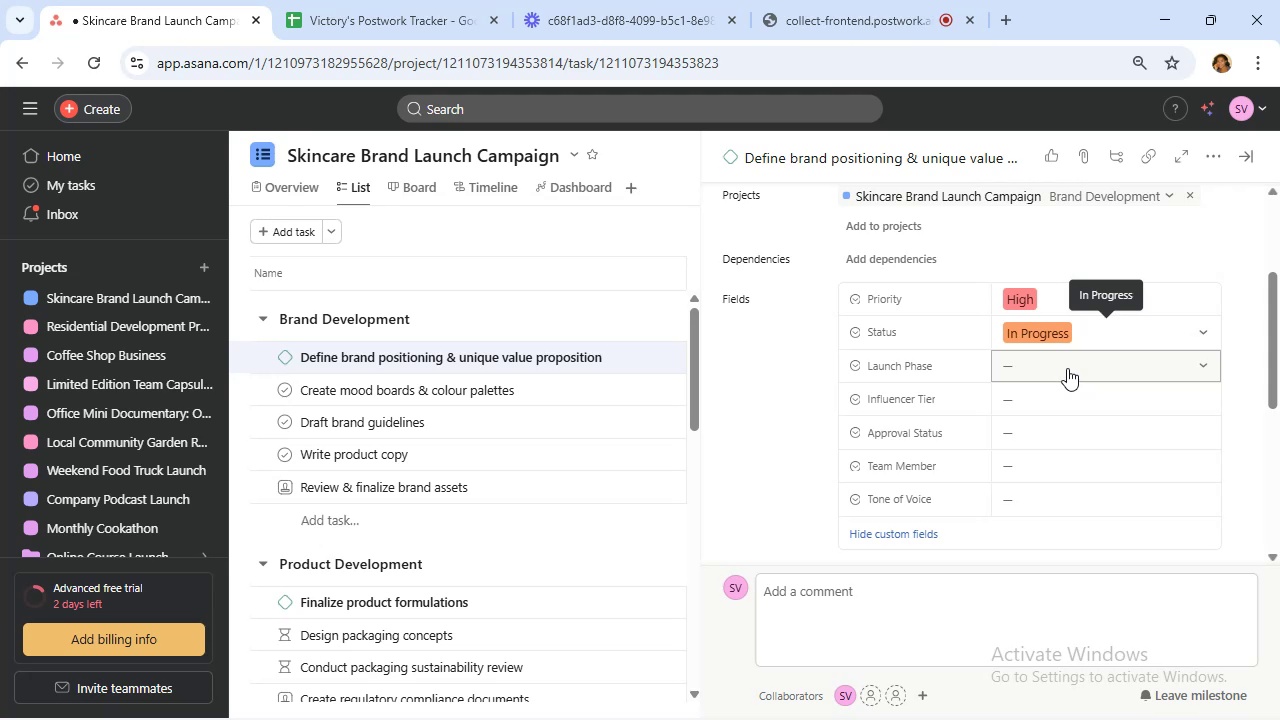 
left_click([1066, 368])
 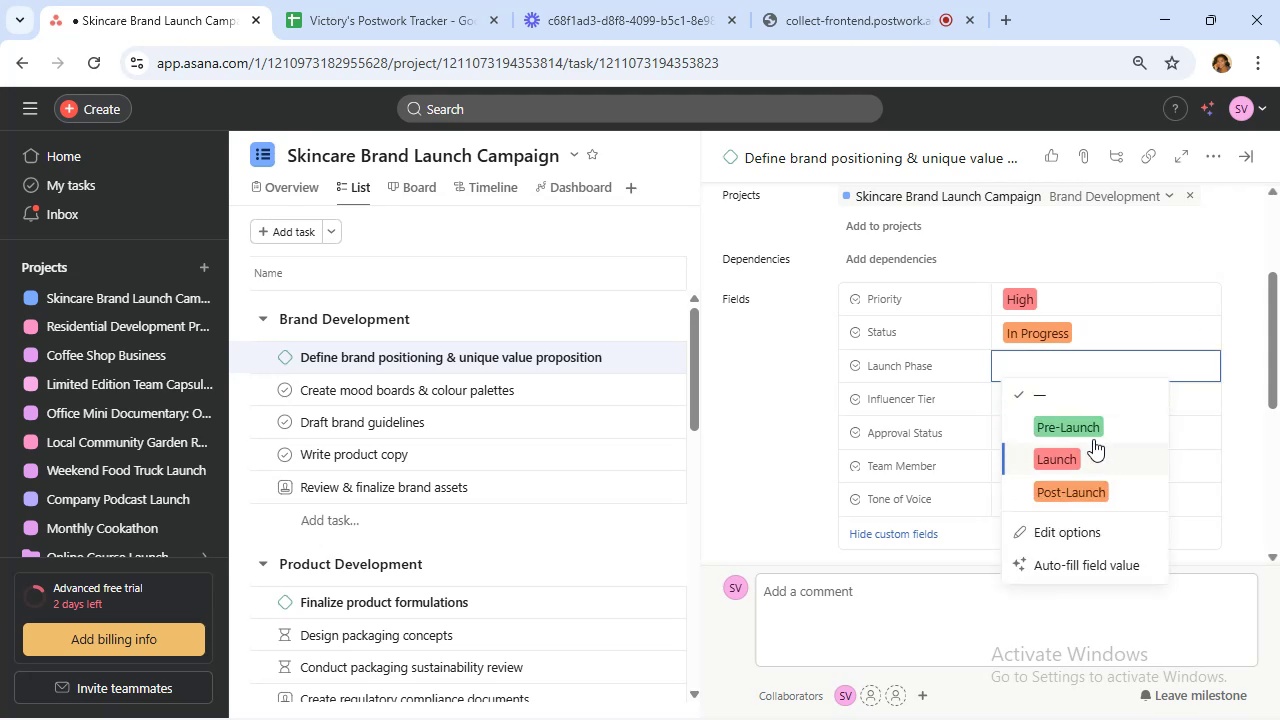 
left_click([1089, 425])
 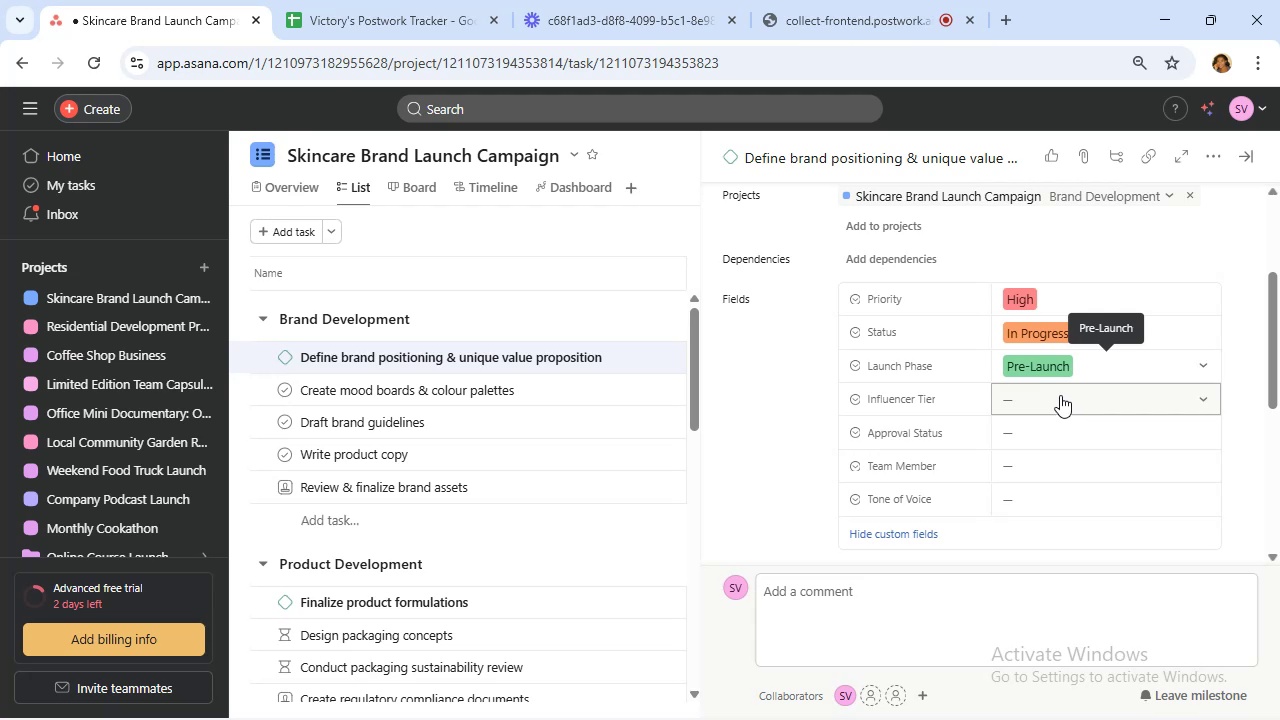 
wait(6.11)
 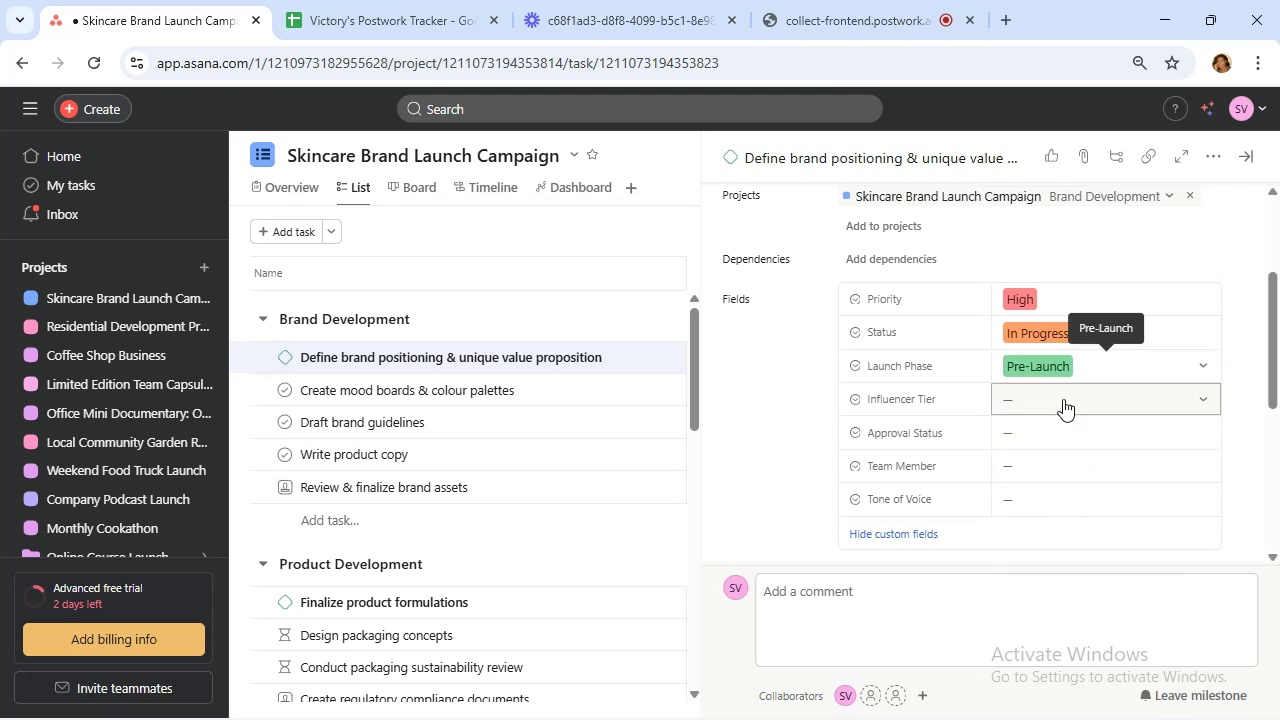 
left_click([1067, 432])
 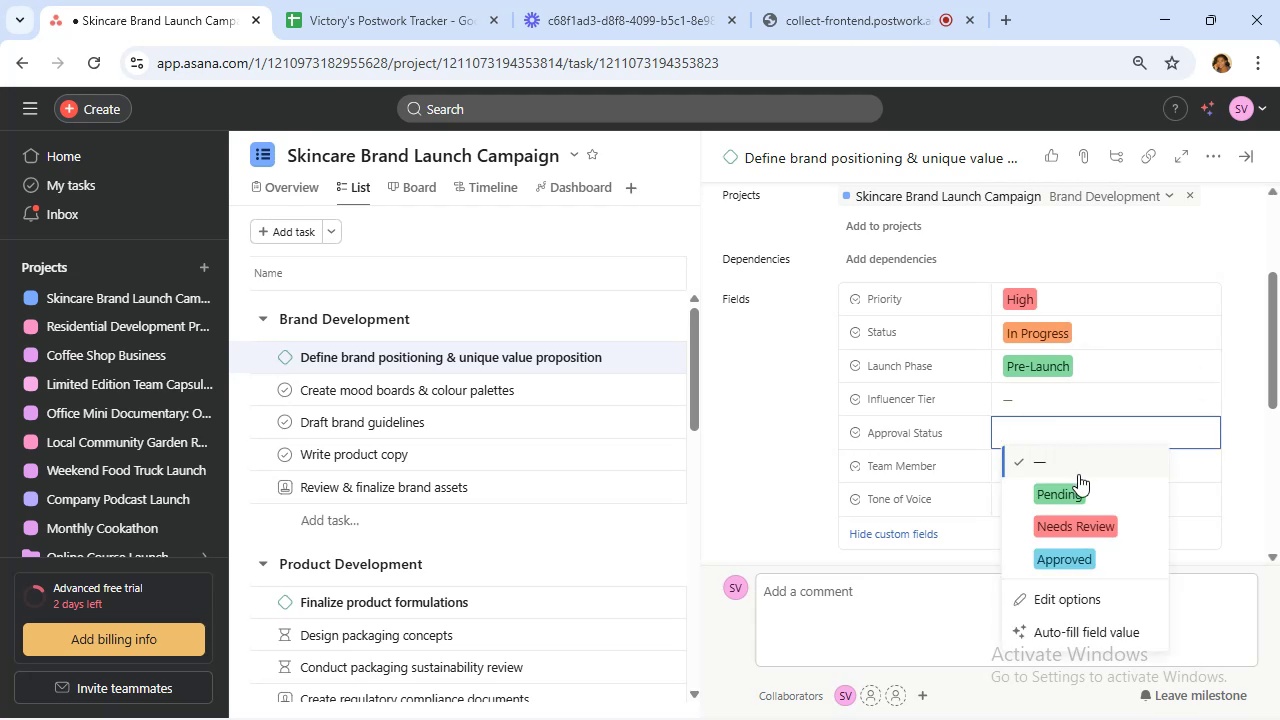 
left_click([1086, 488])
 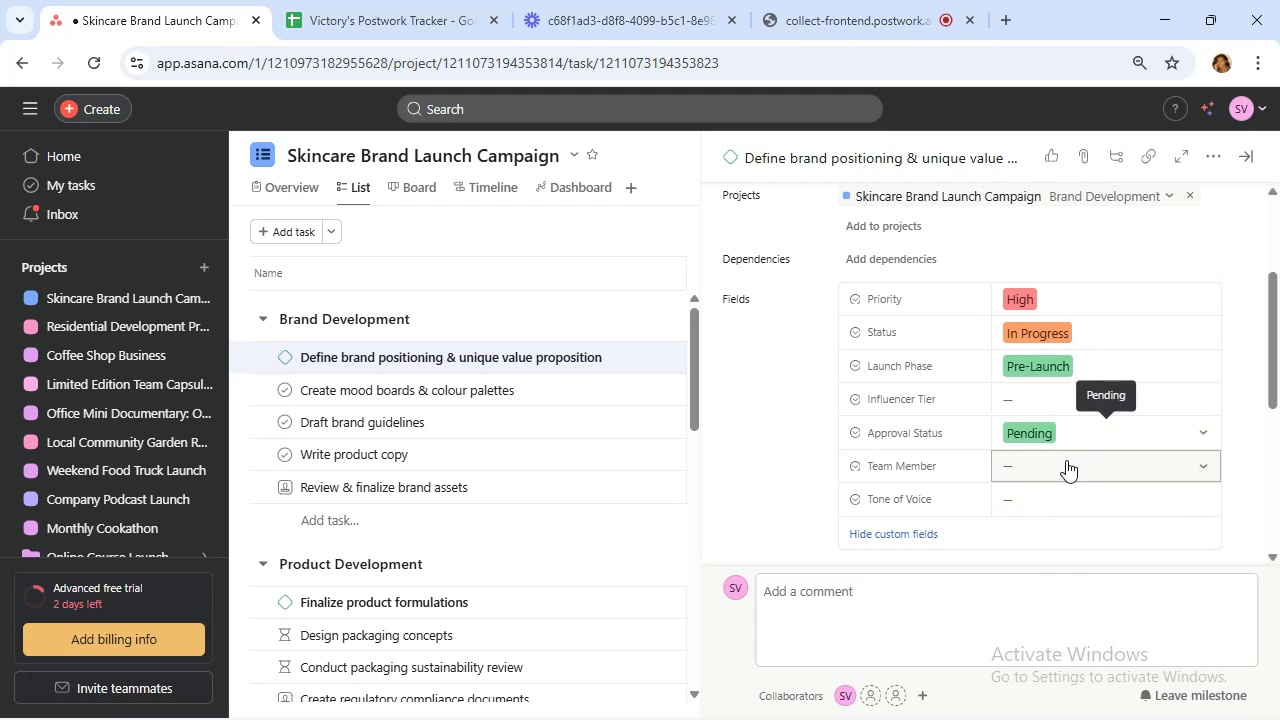 
left_click([1068, 464])
 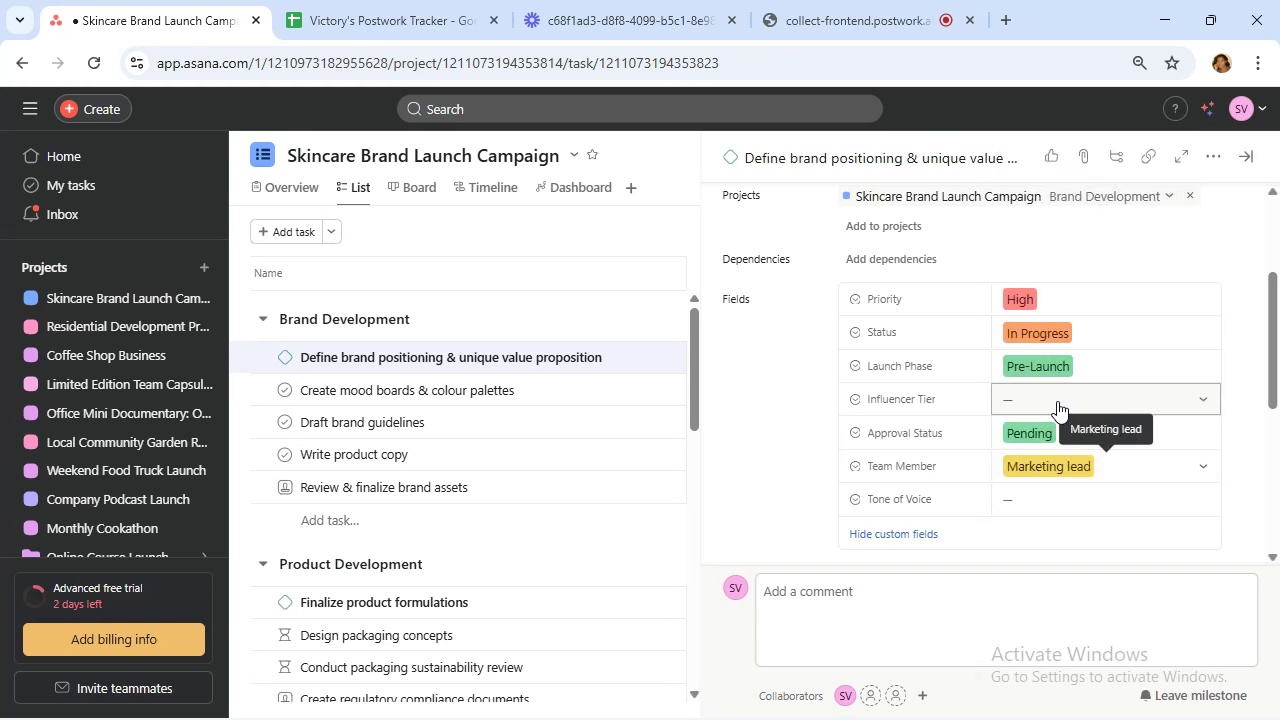 
wait(7.62)
 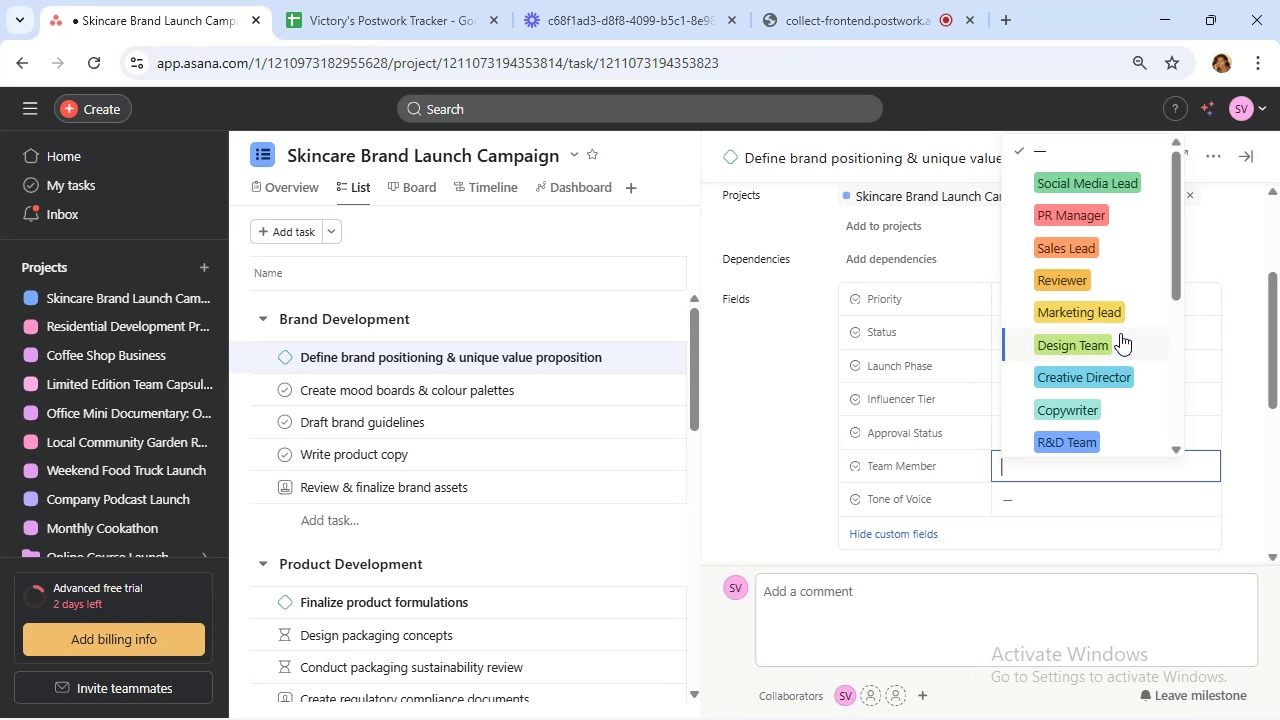 
scroll: coordinate [1047, 396], scroll_direction: down, amount: 2.0
 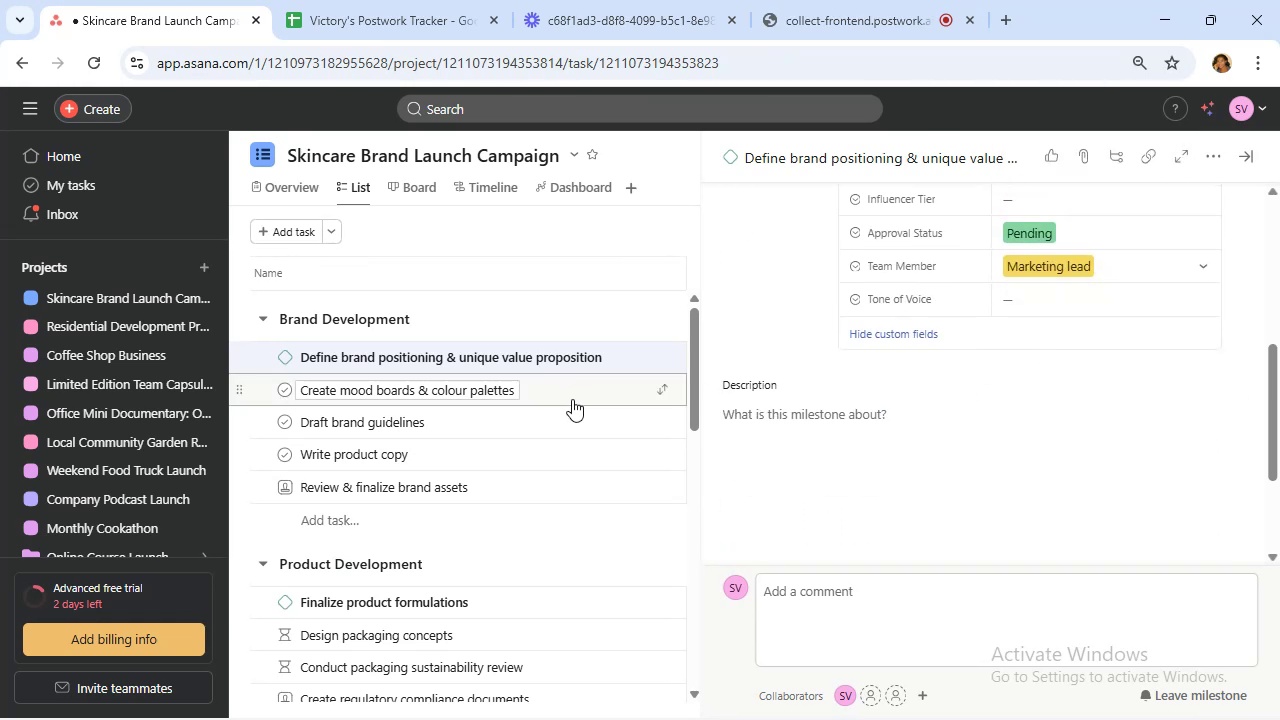 
left_click([580, 394])
 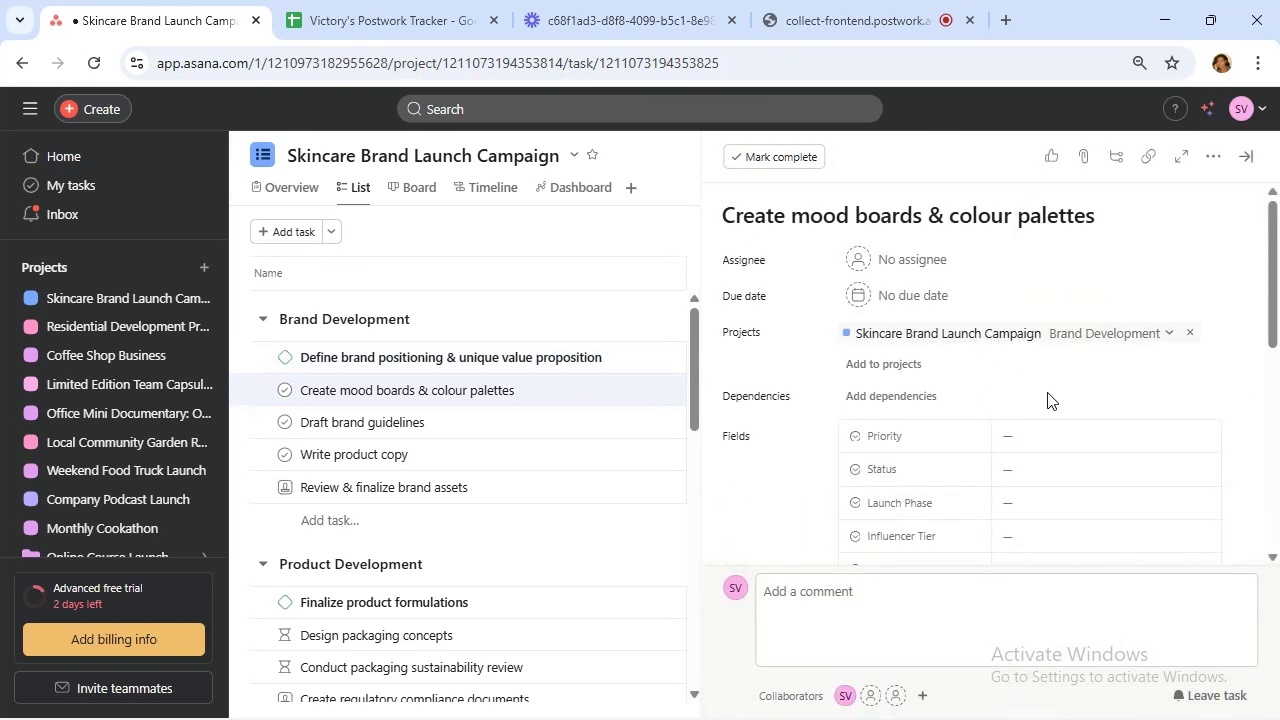 
scroll: coordinate [1050, 401], scroll_direction: down, amount: 1.0
 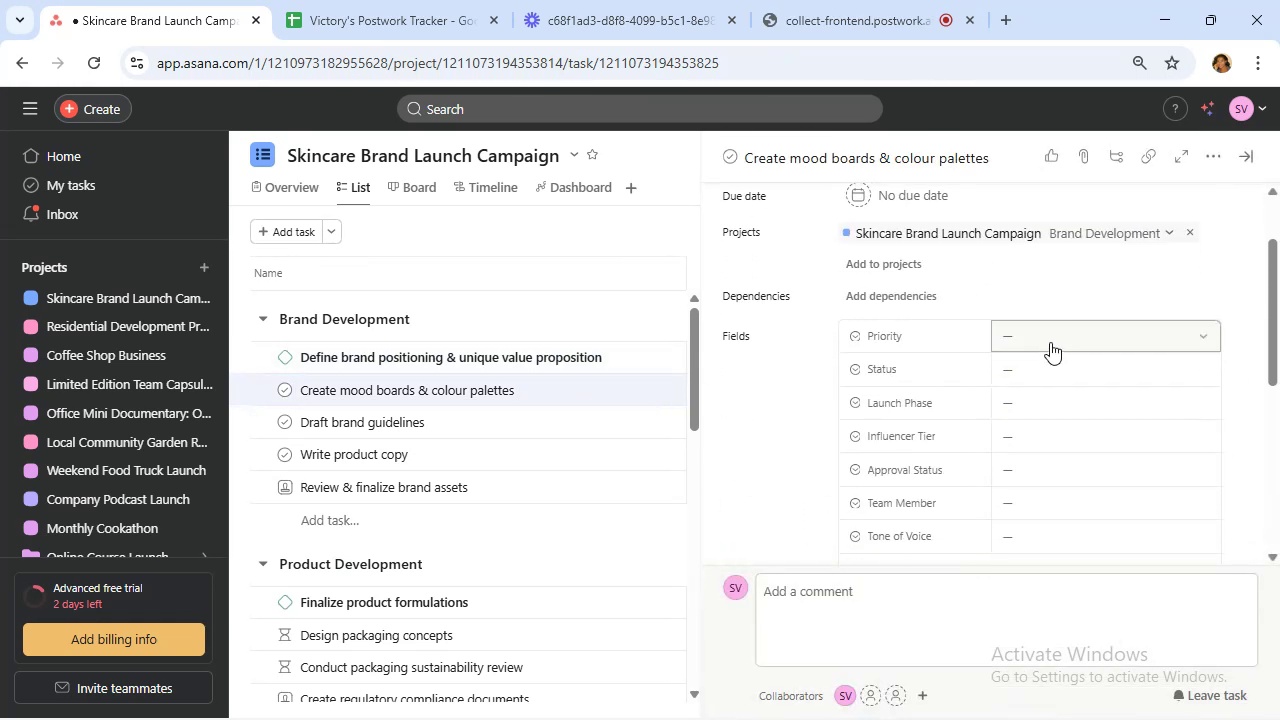 
left_click([1049, 336])
 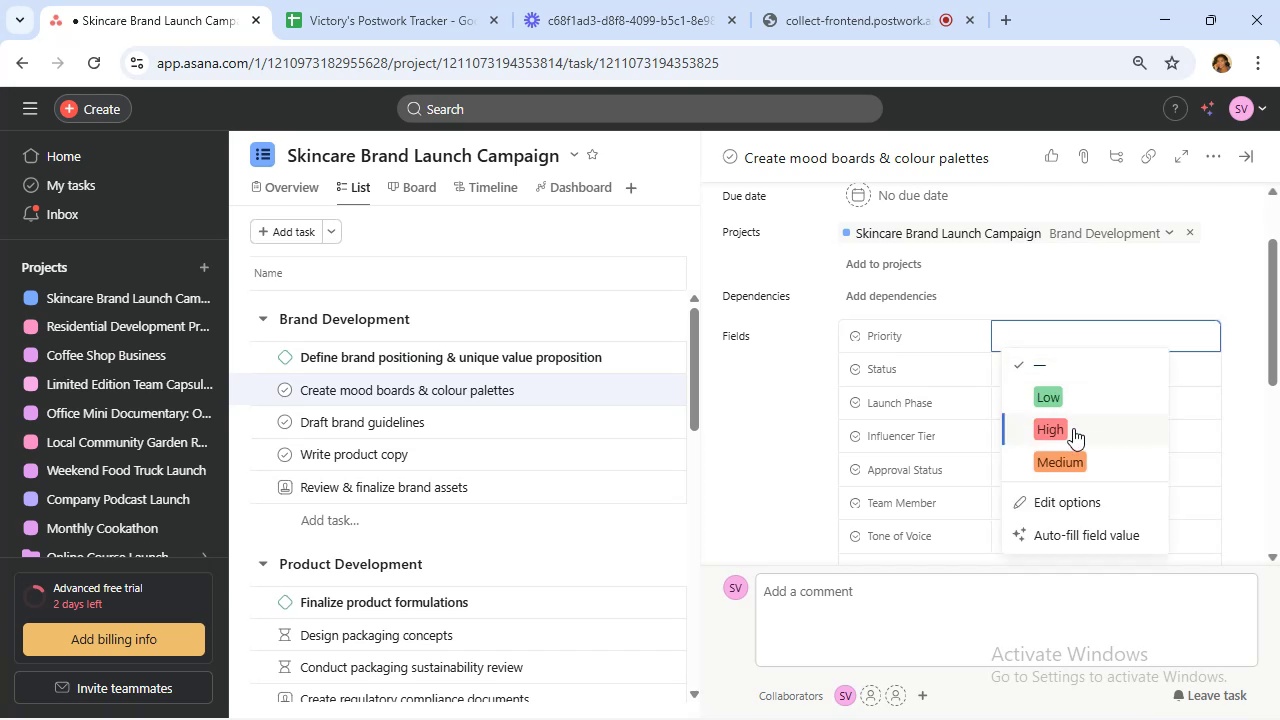 
left_click([1086, 459])
 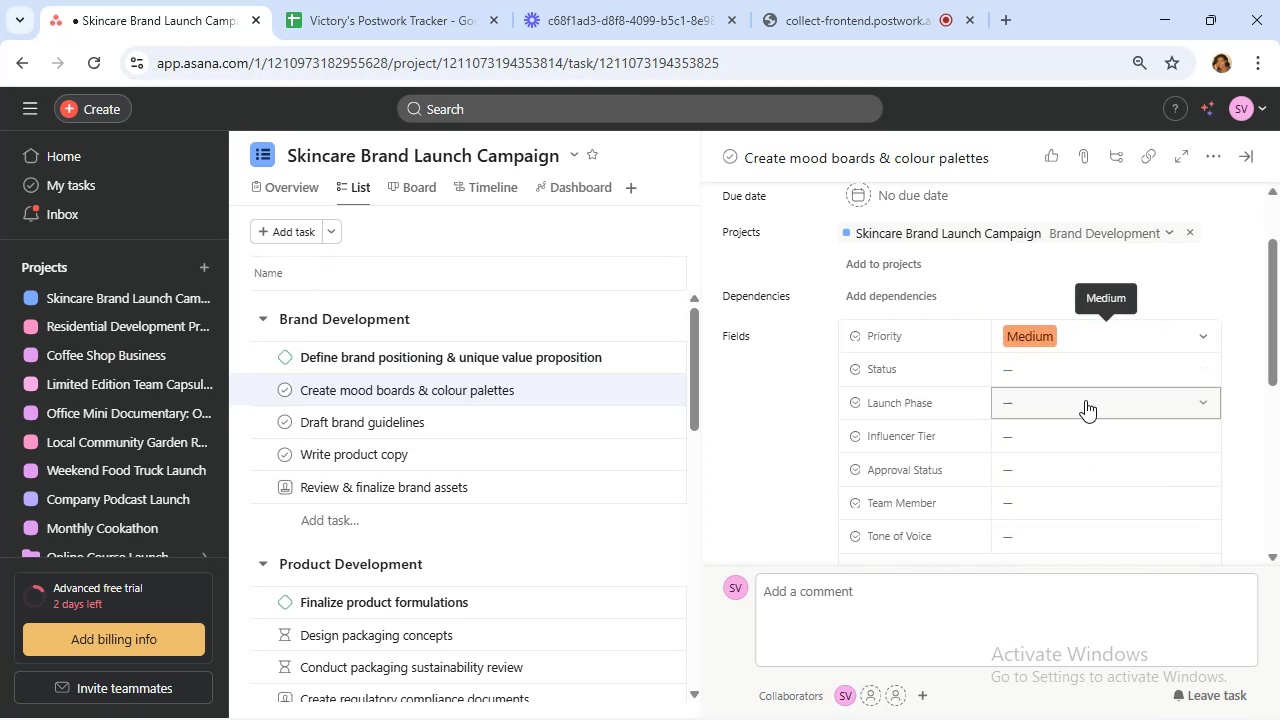 
left_click([1085, 400])
 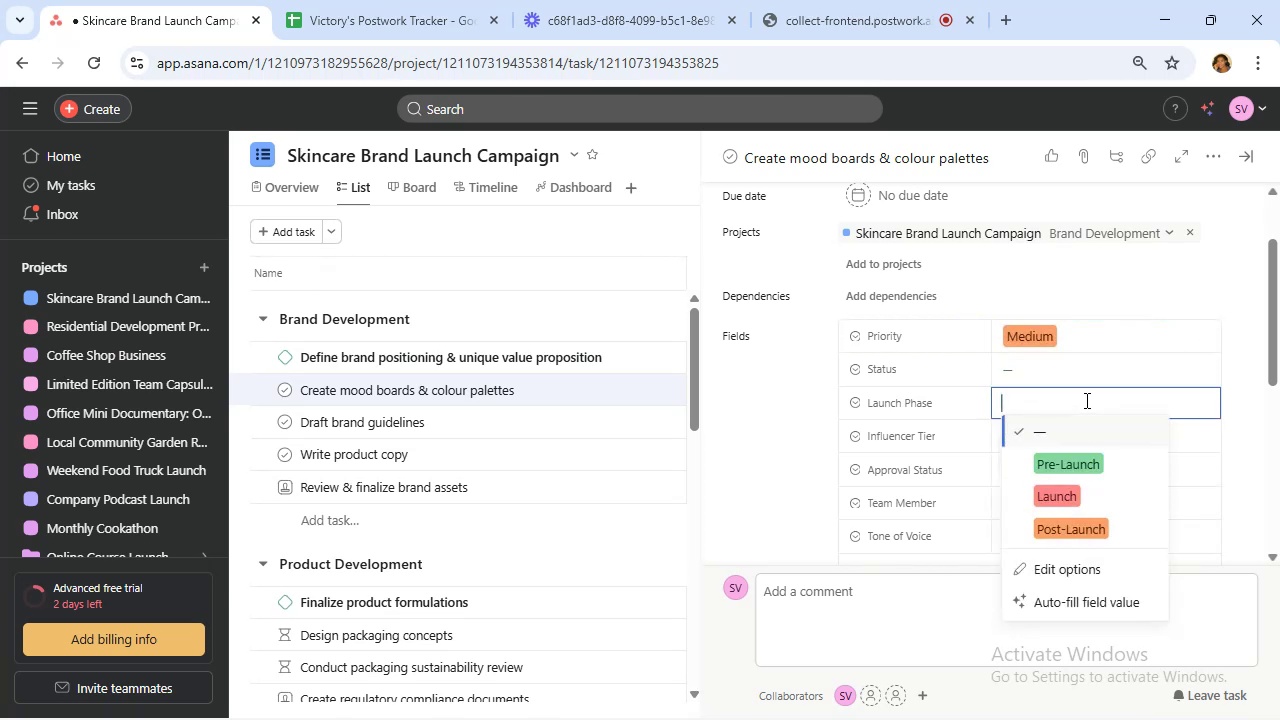 
wait(7.21)
 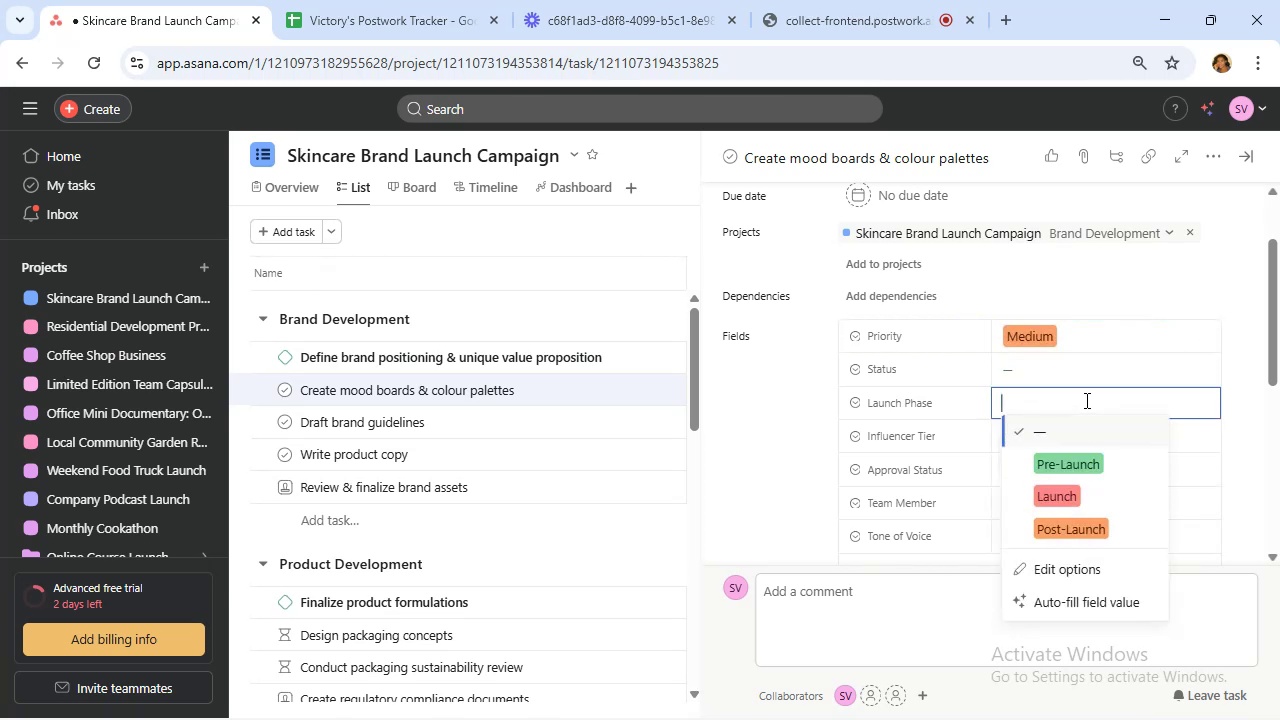 
left_click_drag(start_coordinate=[1104, 454], to_coordinate=[1103, 460])
 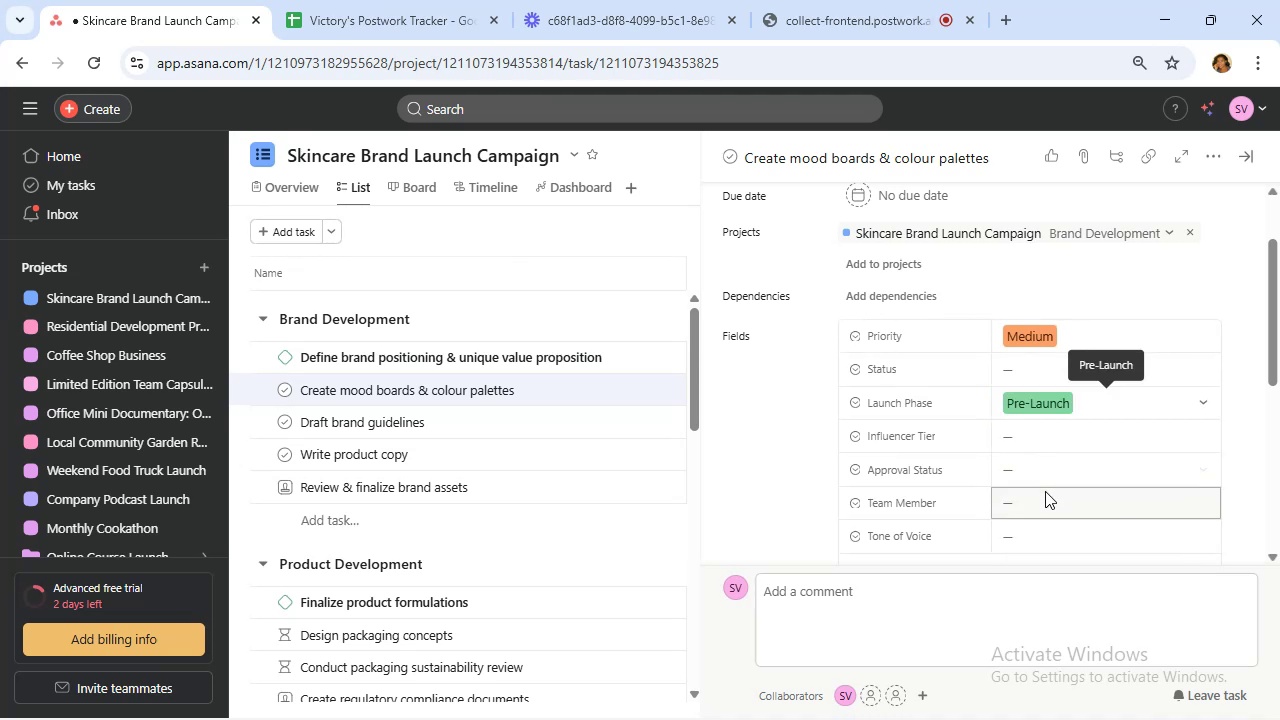 
left_click([1053, 500])
 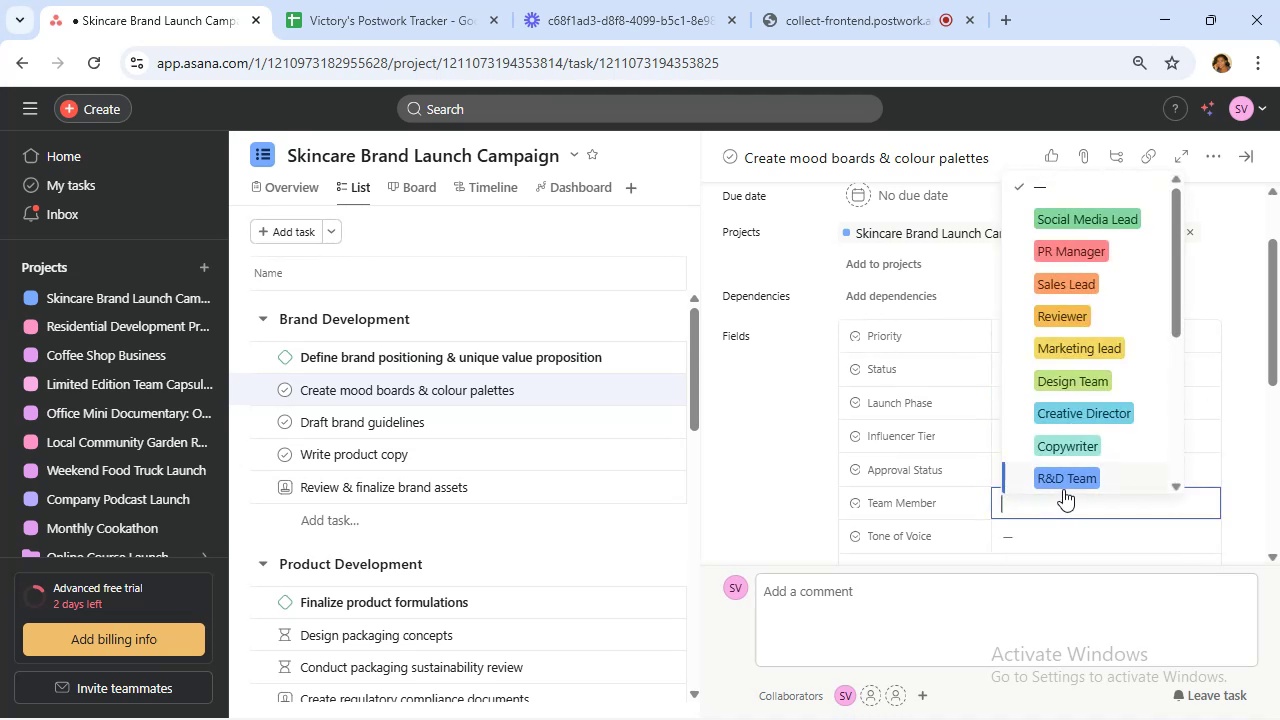 
scroll: coordinate [1109, 411], scroll_direction: down, amount: 2.0
 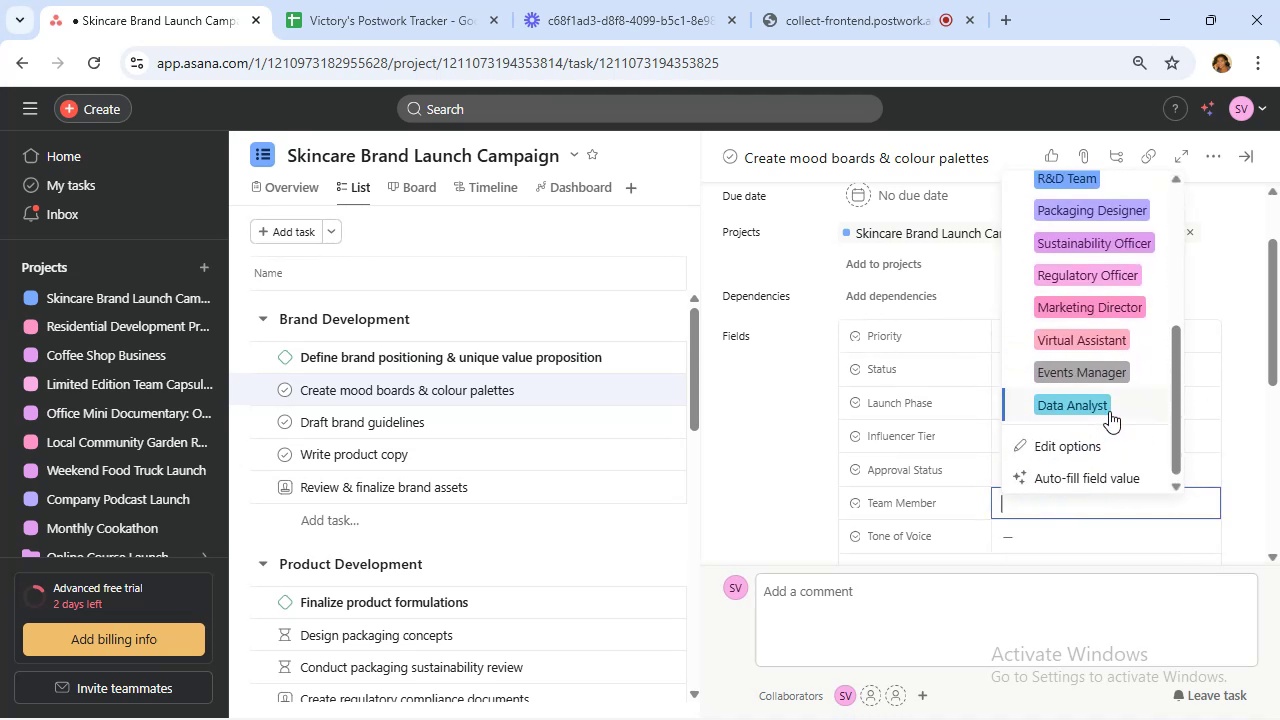 
scroll: coordinate [1105, 397], scroll_direction: up, amount: 3.0
 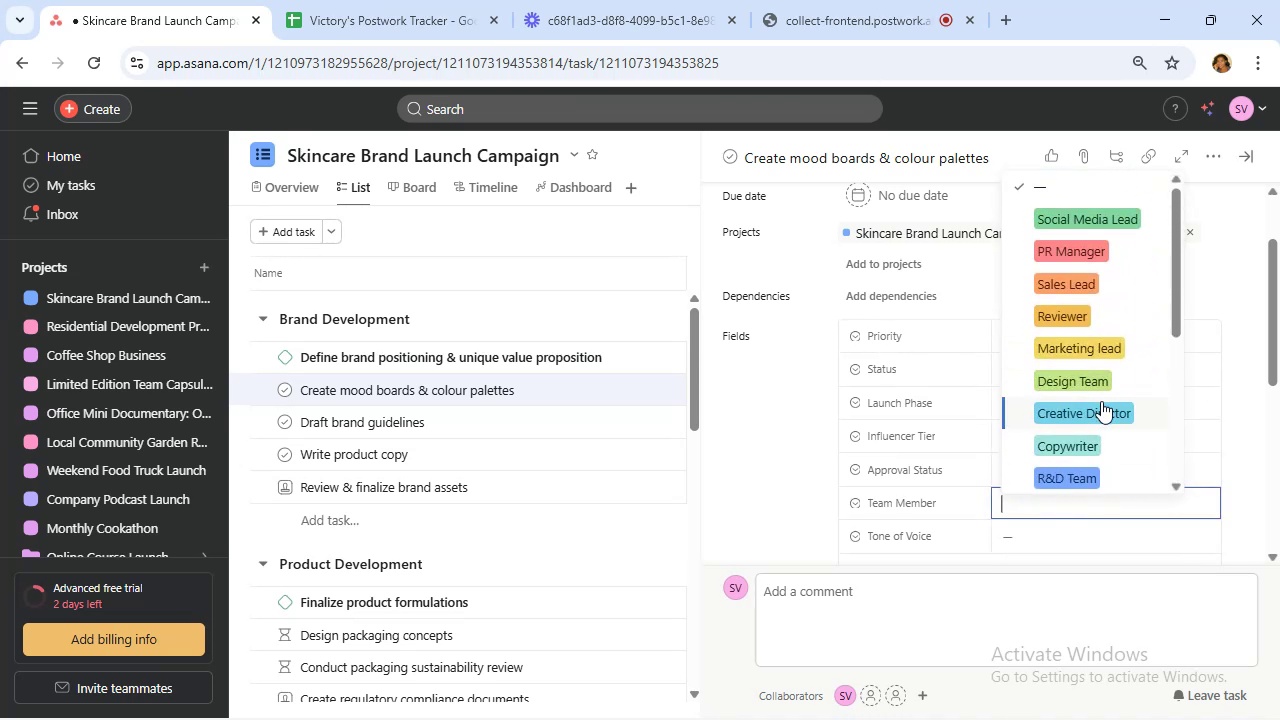 
left_click([1097, 386])
 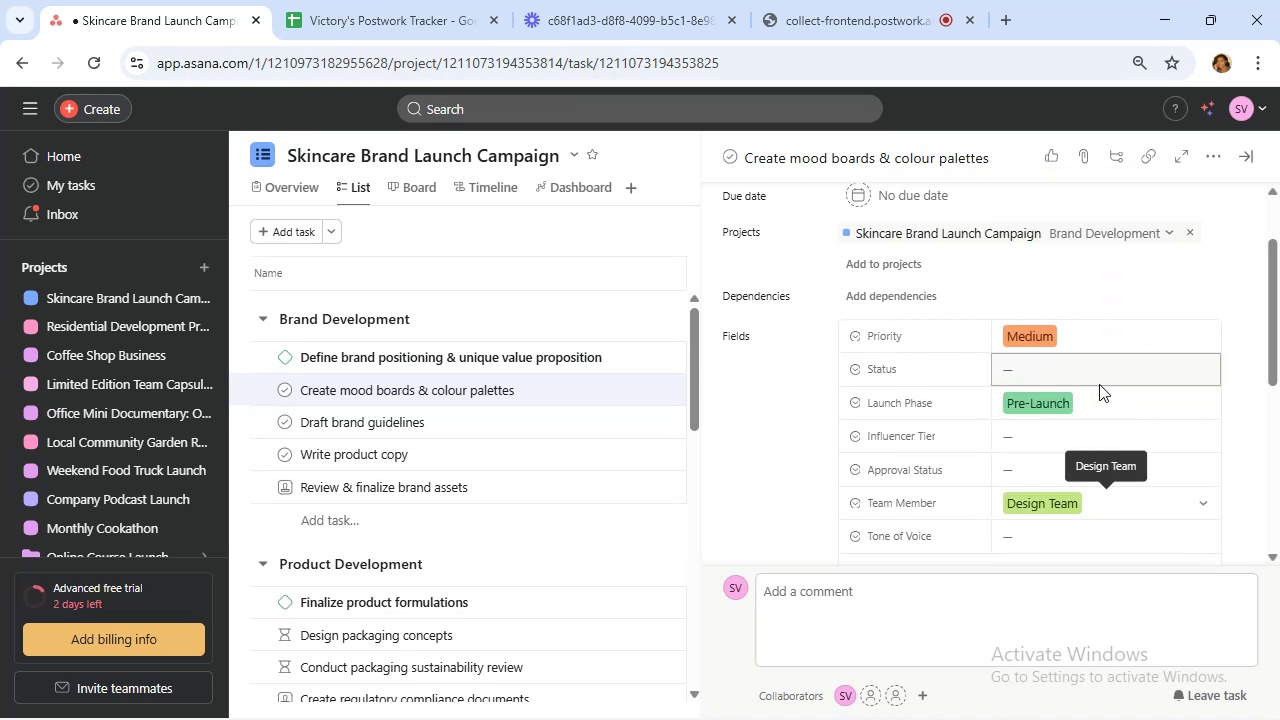 
scroll: coordinate [1101, 381], scroll_direction: down, amount: 1.0
 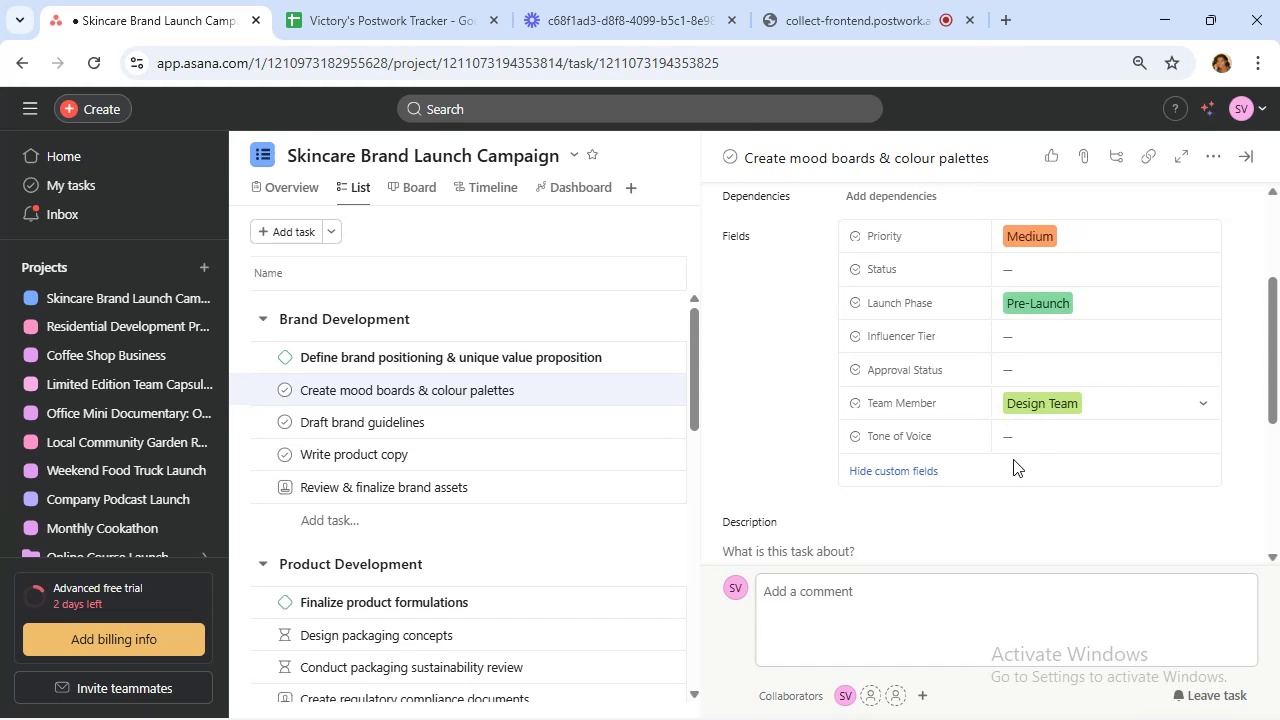 
mouse_move([919, 431])
 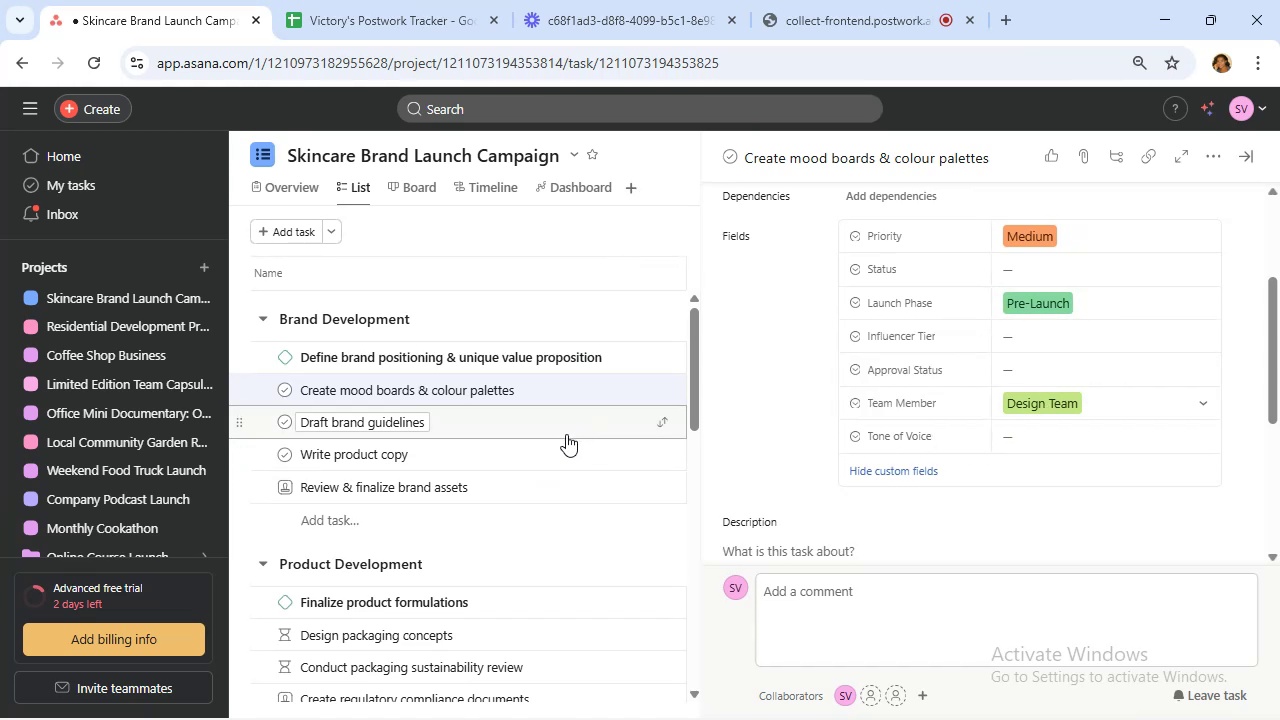 
left_click([566, 434])
 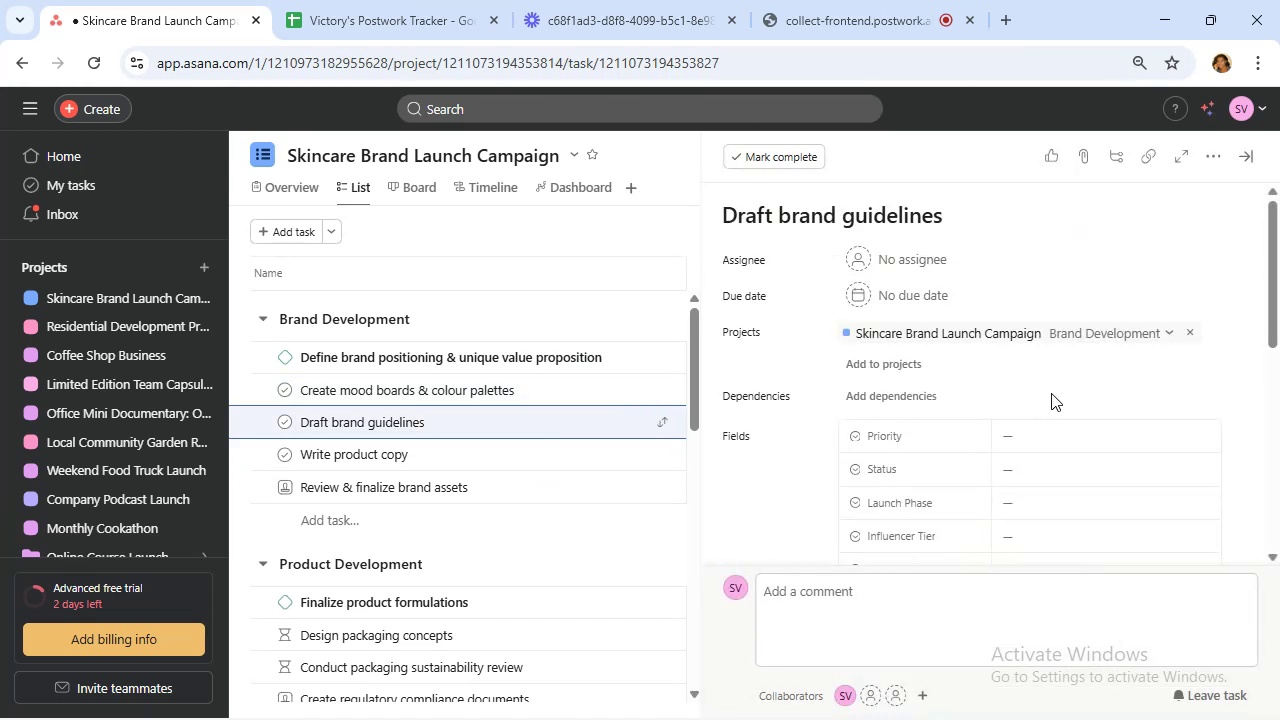 
scroll: coordinate [1052, 395], scroll_direction: down, amount: 1.0
 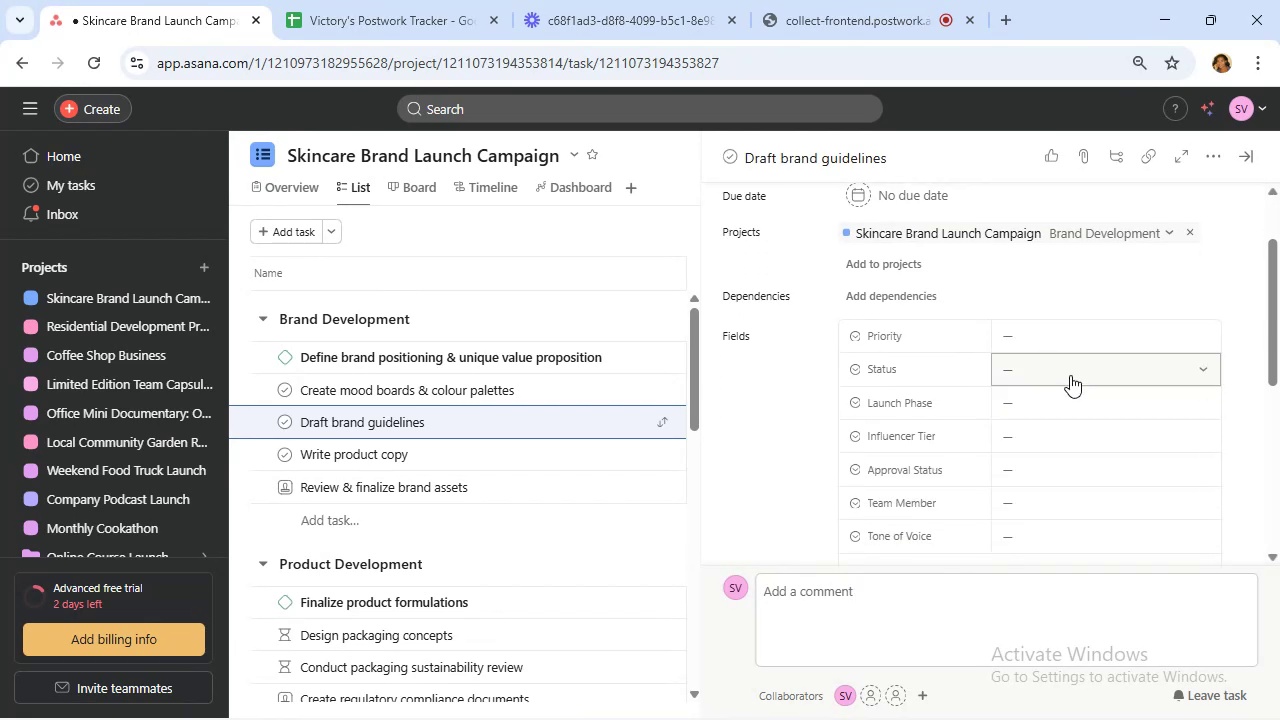 
left_click([1050, 336])
 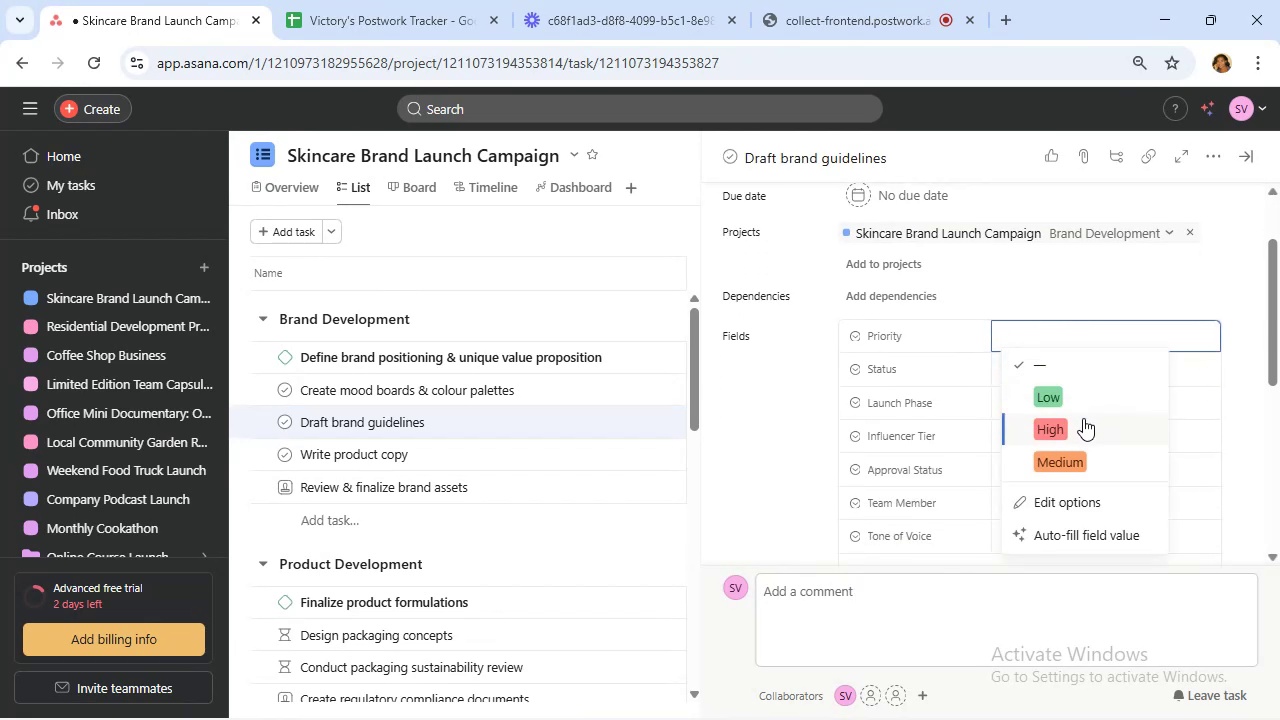 
left_click([1086, 427])
 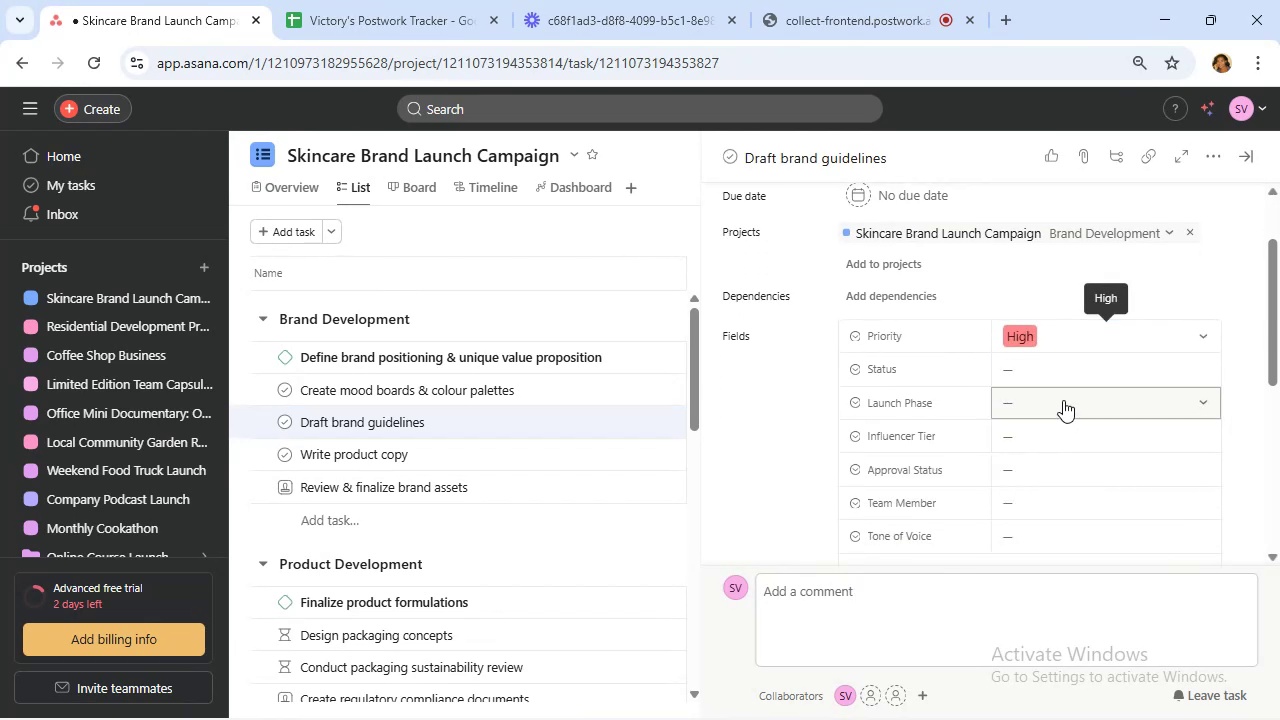 
left_click([1063, 400])
 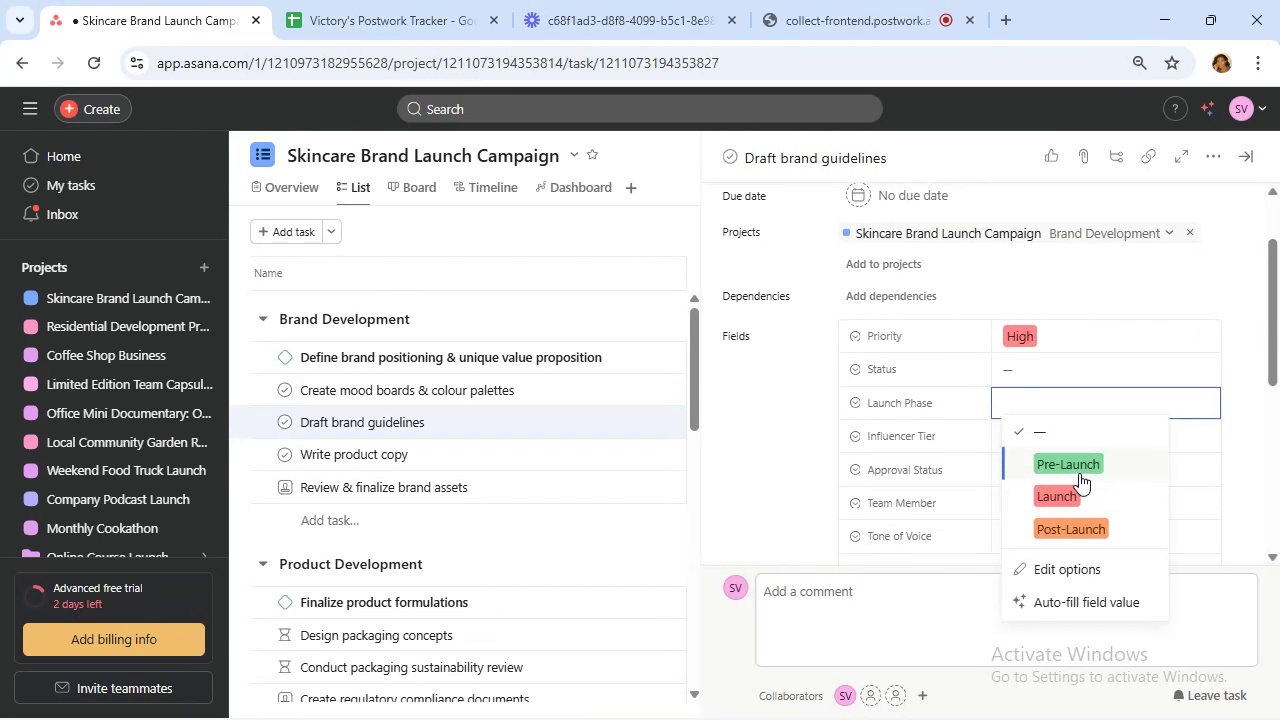 
left_click([1079, 468])
 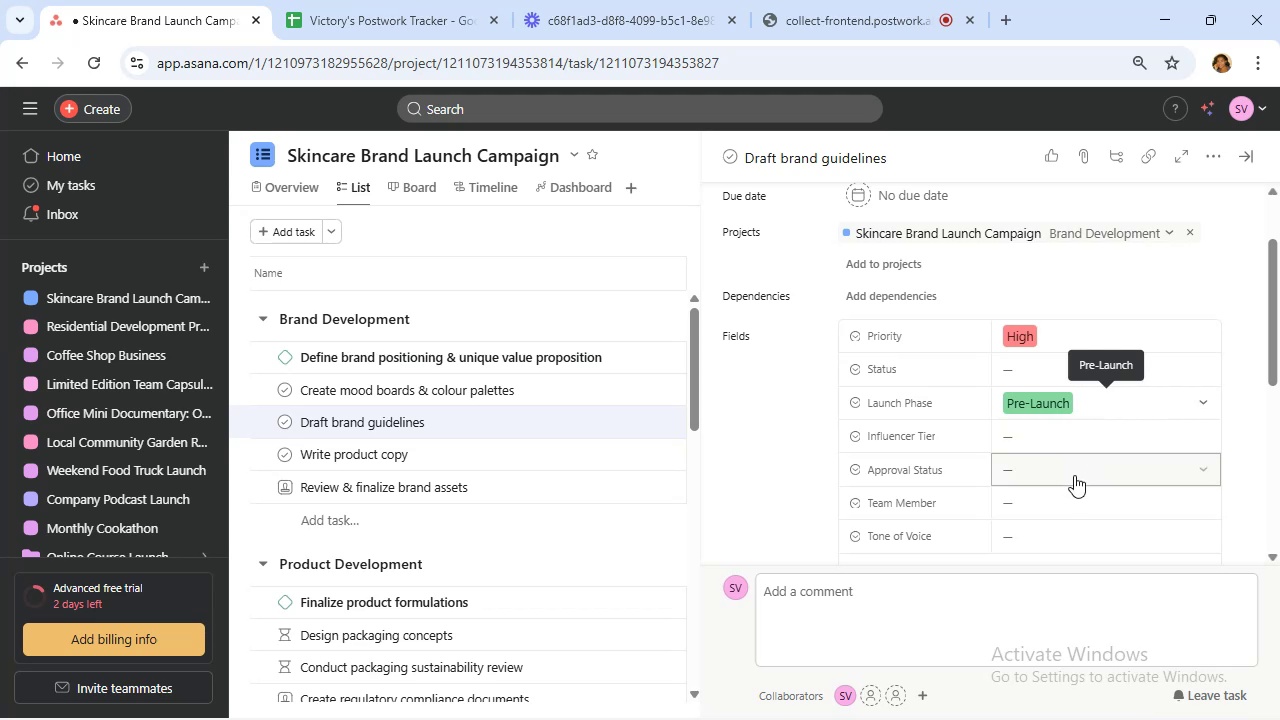 
left_click([1079, 499])
 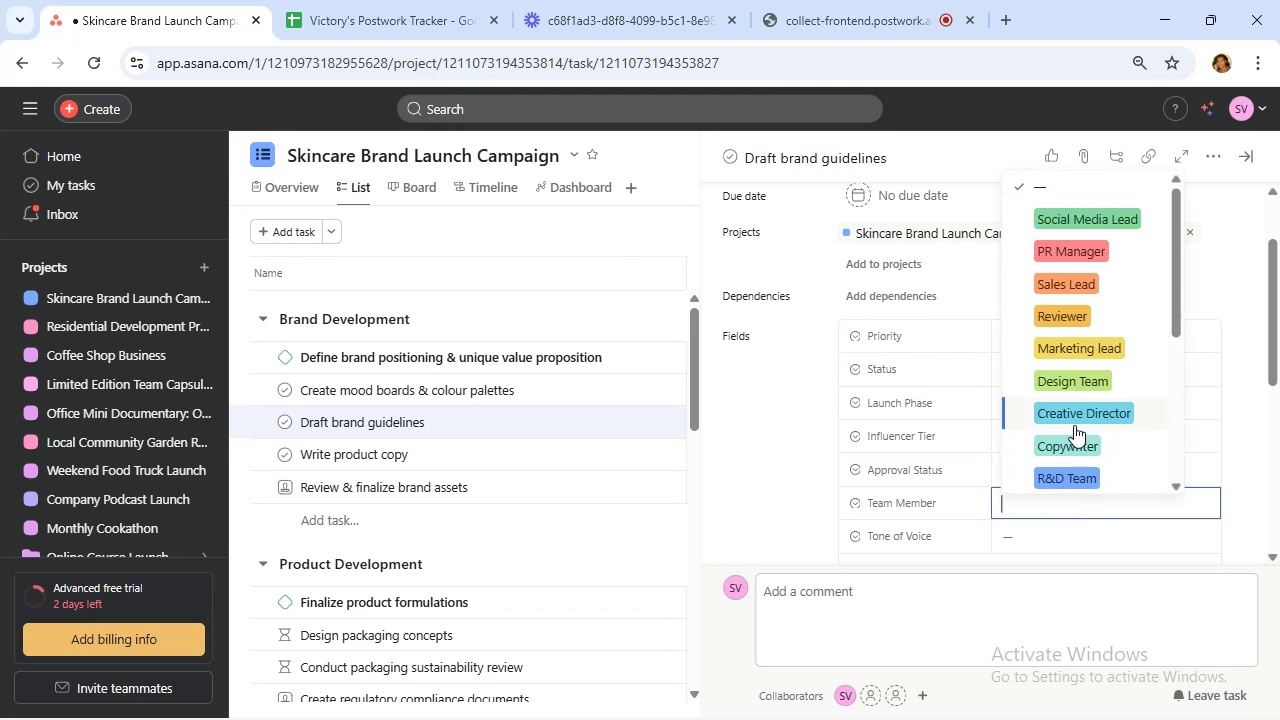 
left_click([1077, 416])
 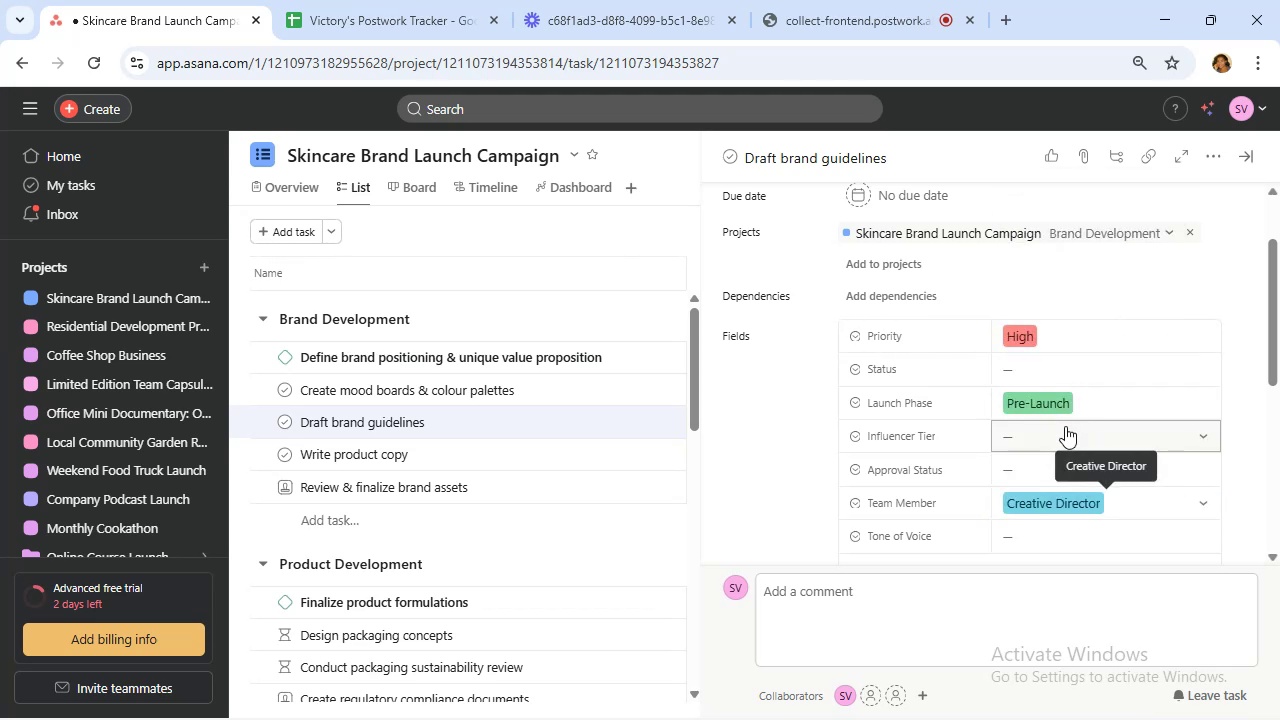 
scroll: coordinate [1041, 412], scroll_direction: down, amount: 1.0
 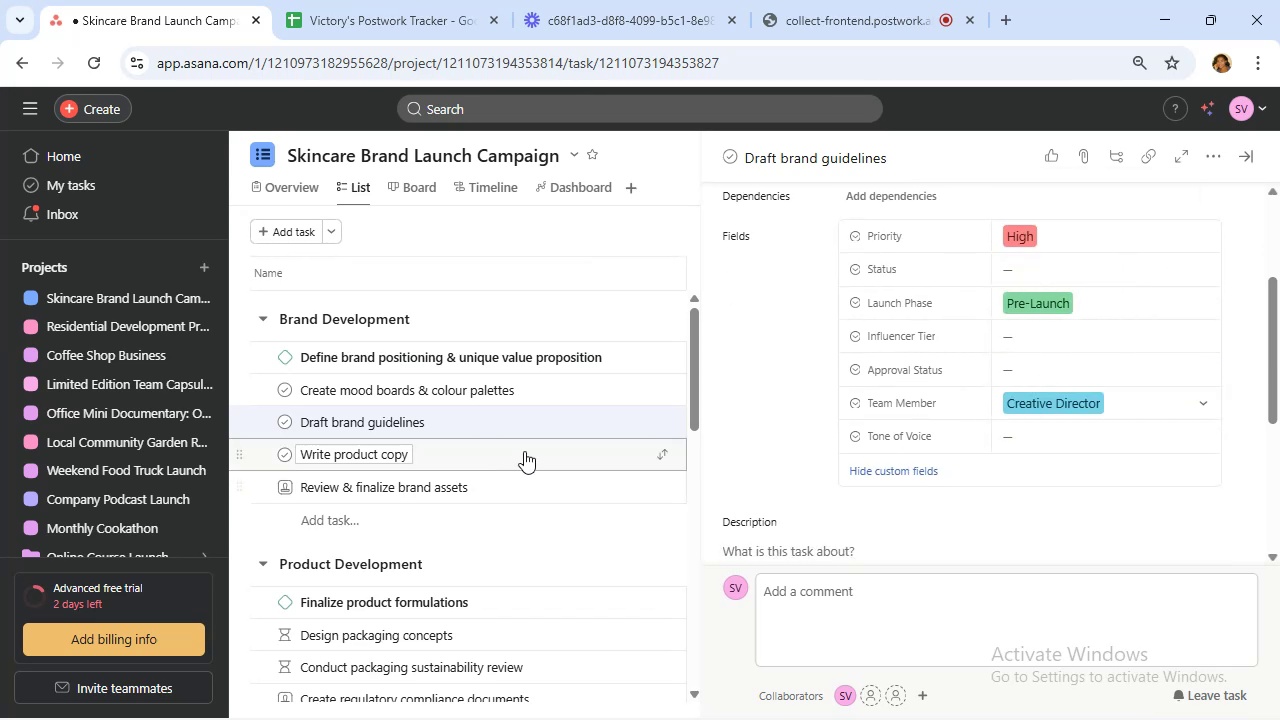 
left_click_drag(start_coordinate=[549, 454], to_coordinate=[558, 459])
 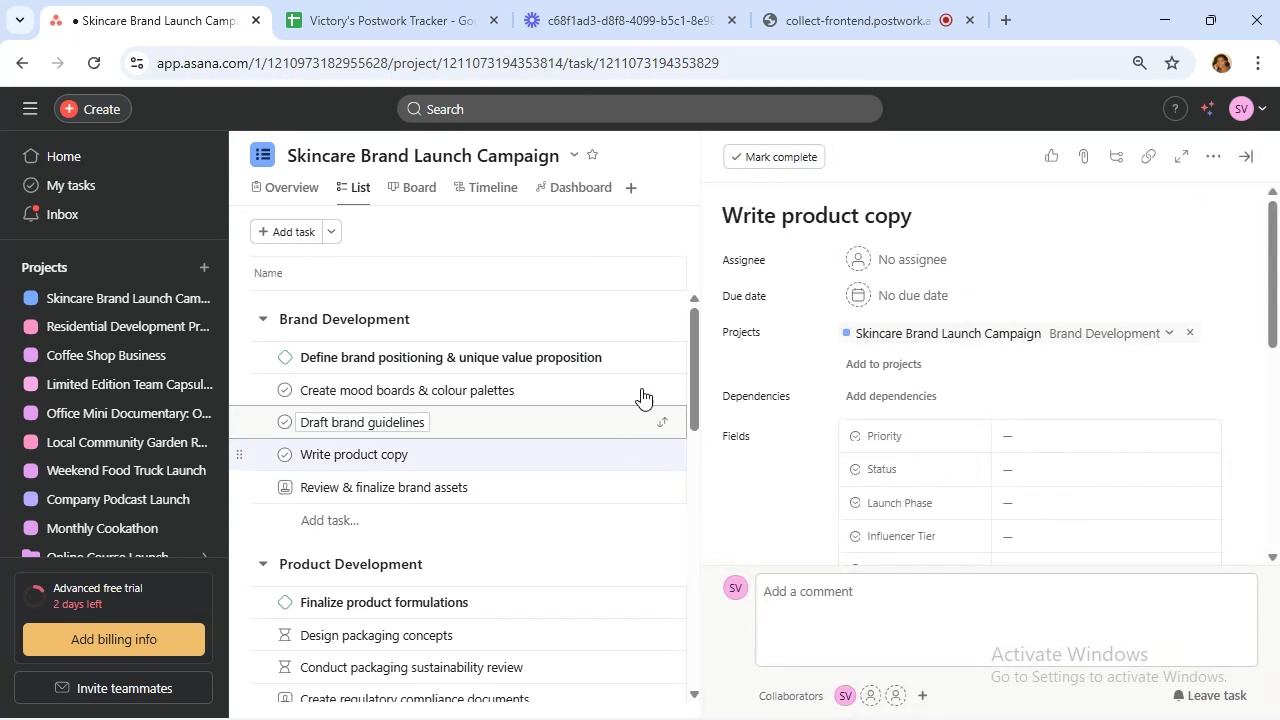 
left_click([817, 0])
 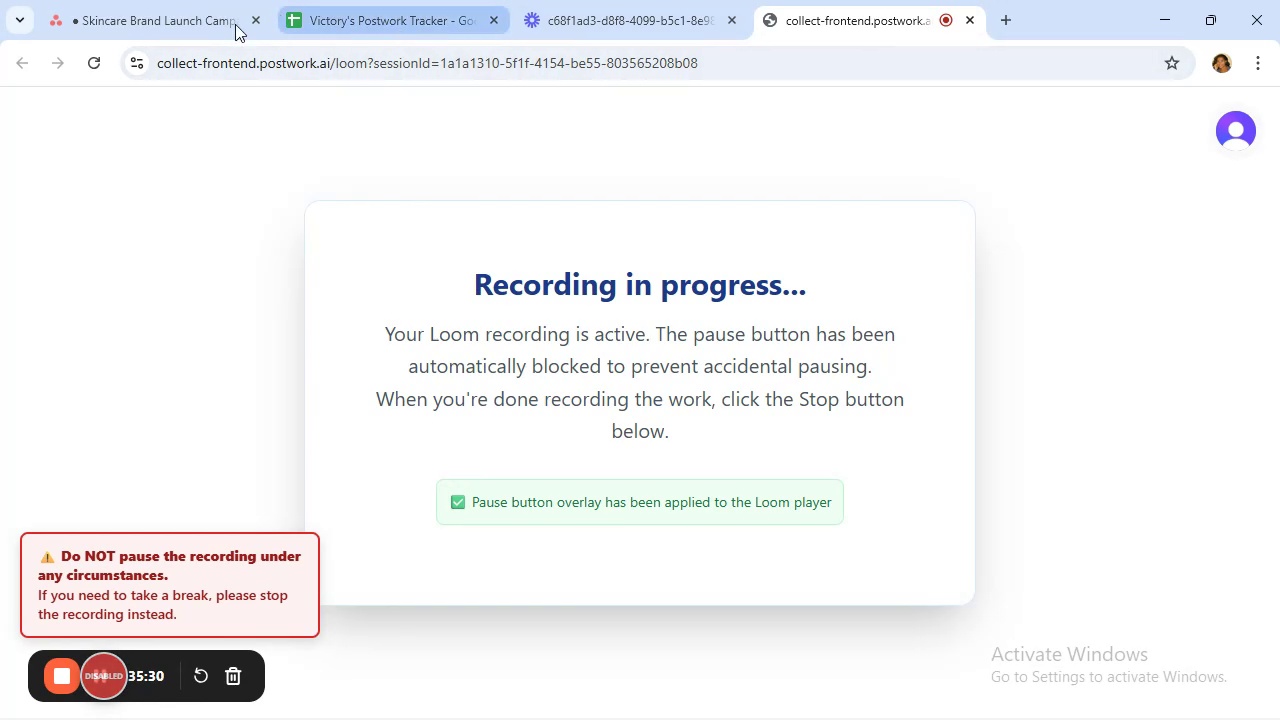 
left_click([153, 21])
 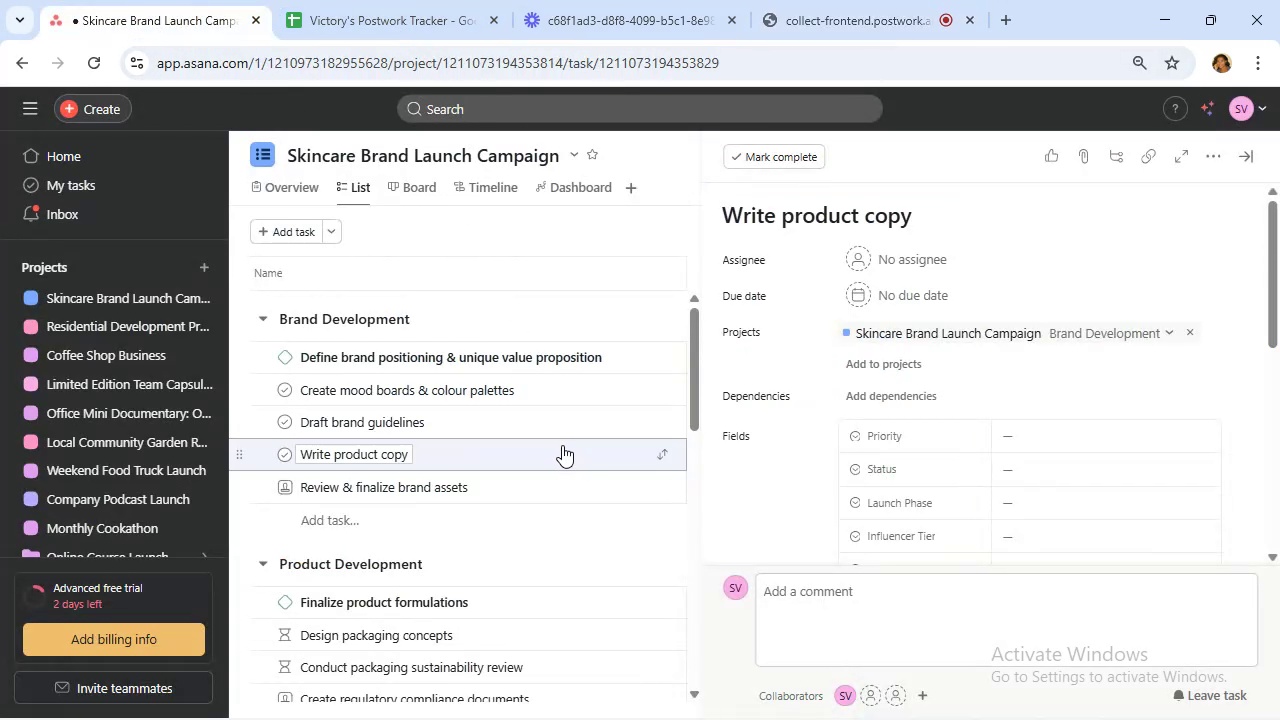 
wait(11.77)
 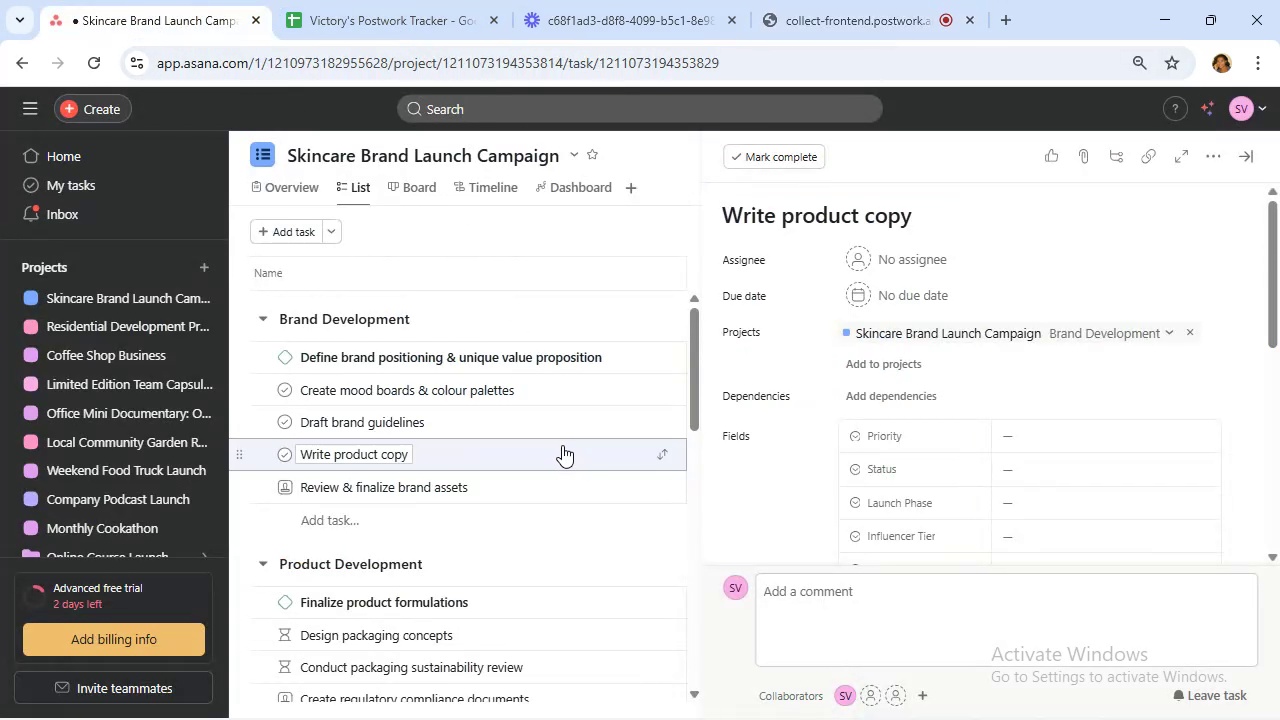 
left_click([1083, 424])
 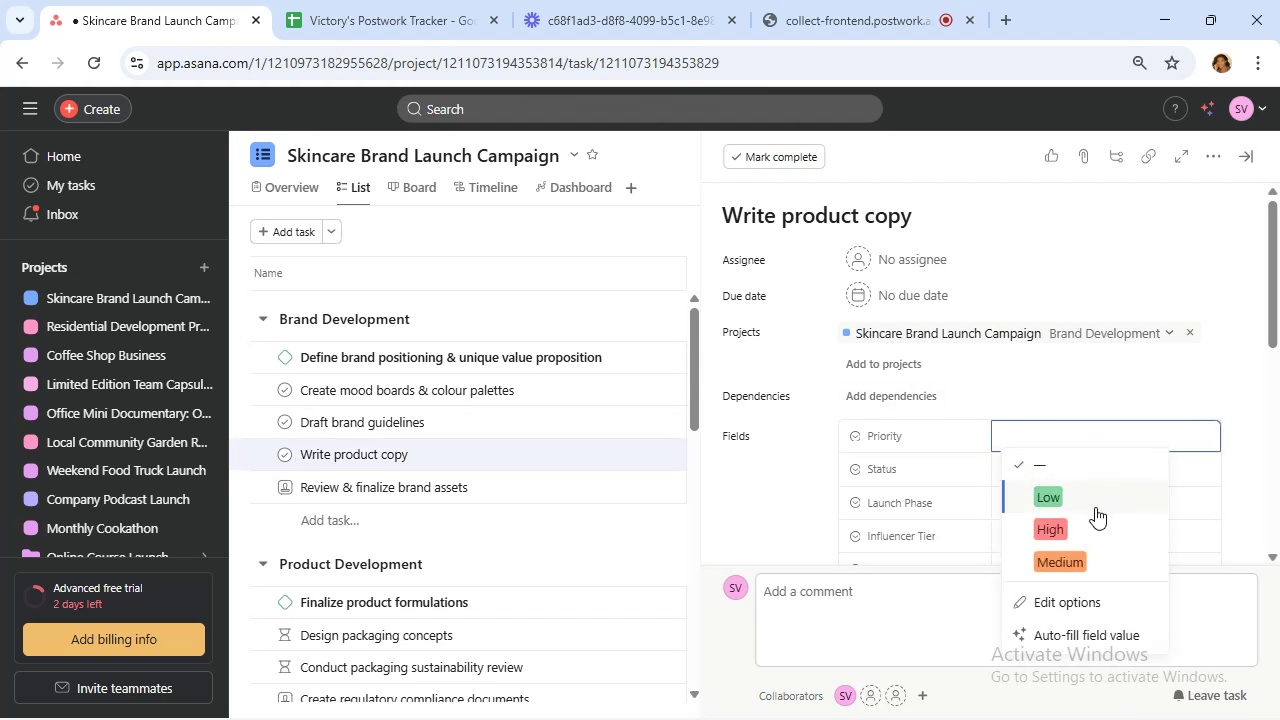 
left_click([1095, 519])
 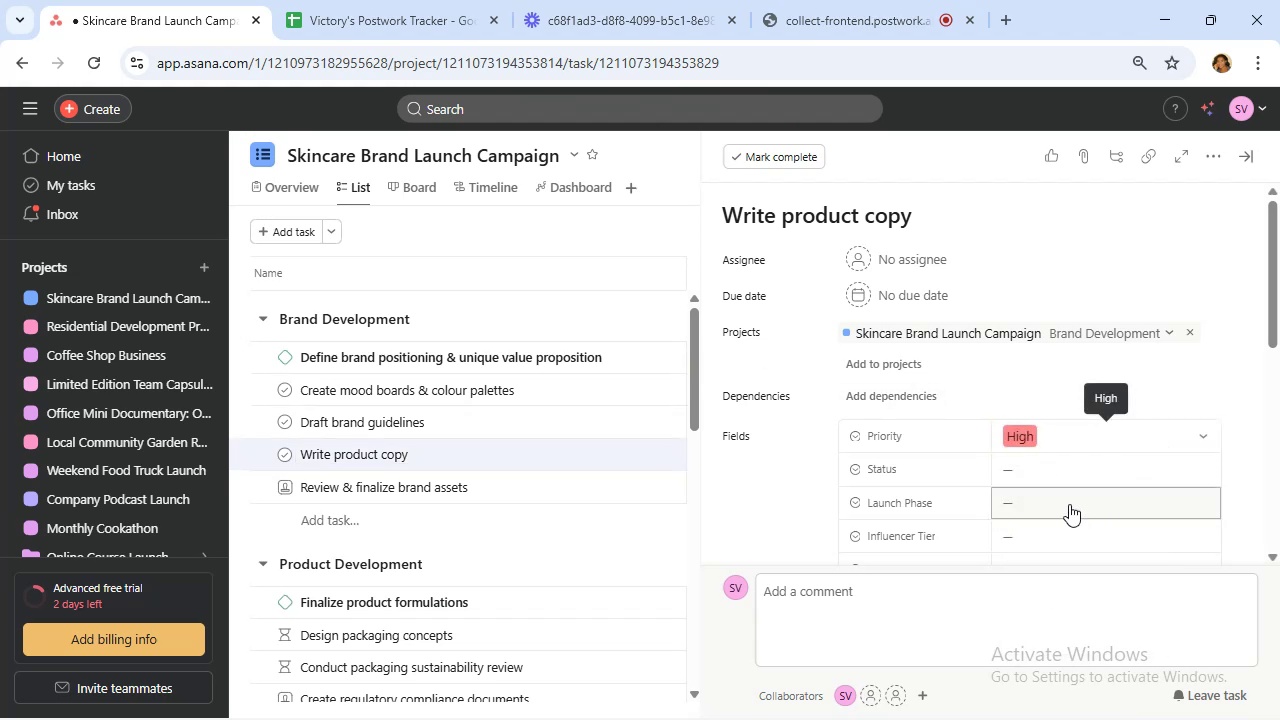 
scroll: coordinate [1037, 480], scroll_direction: down, amount: 2.0
 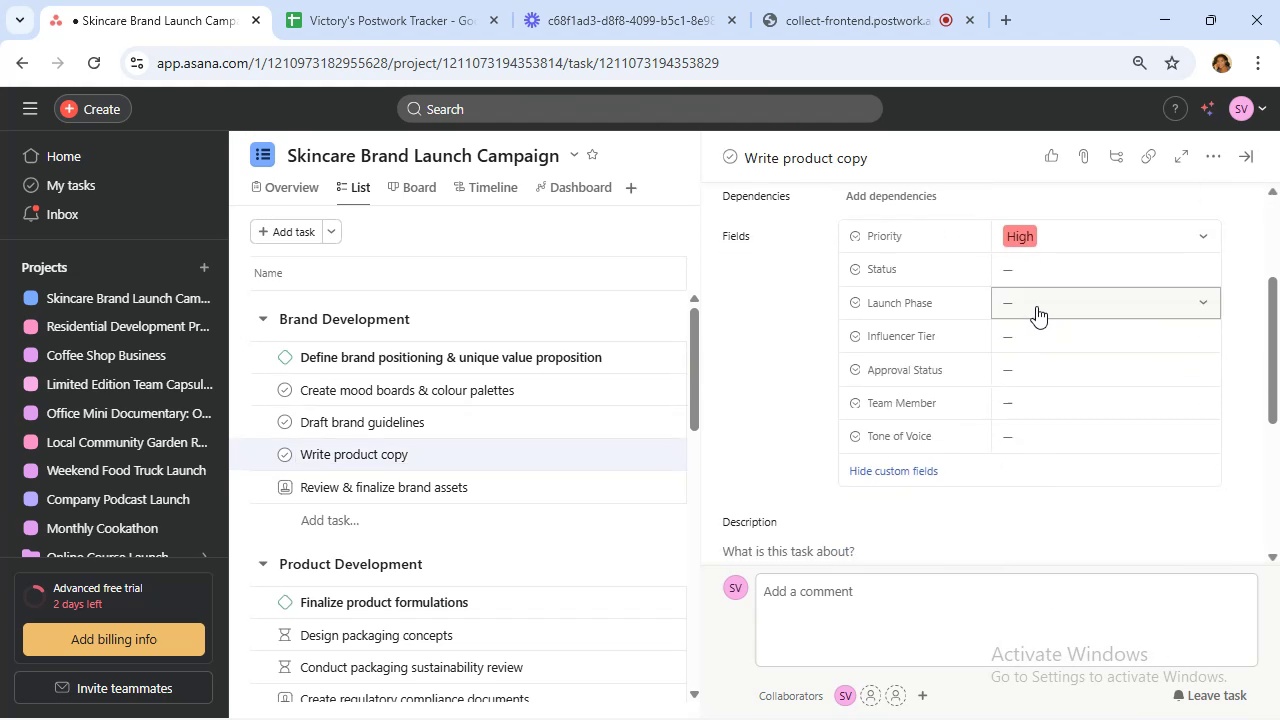 
left_click([1038, 303])
 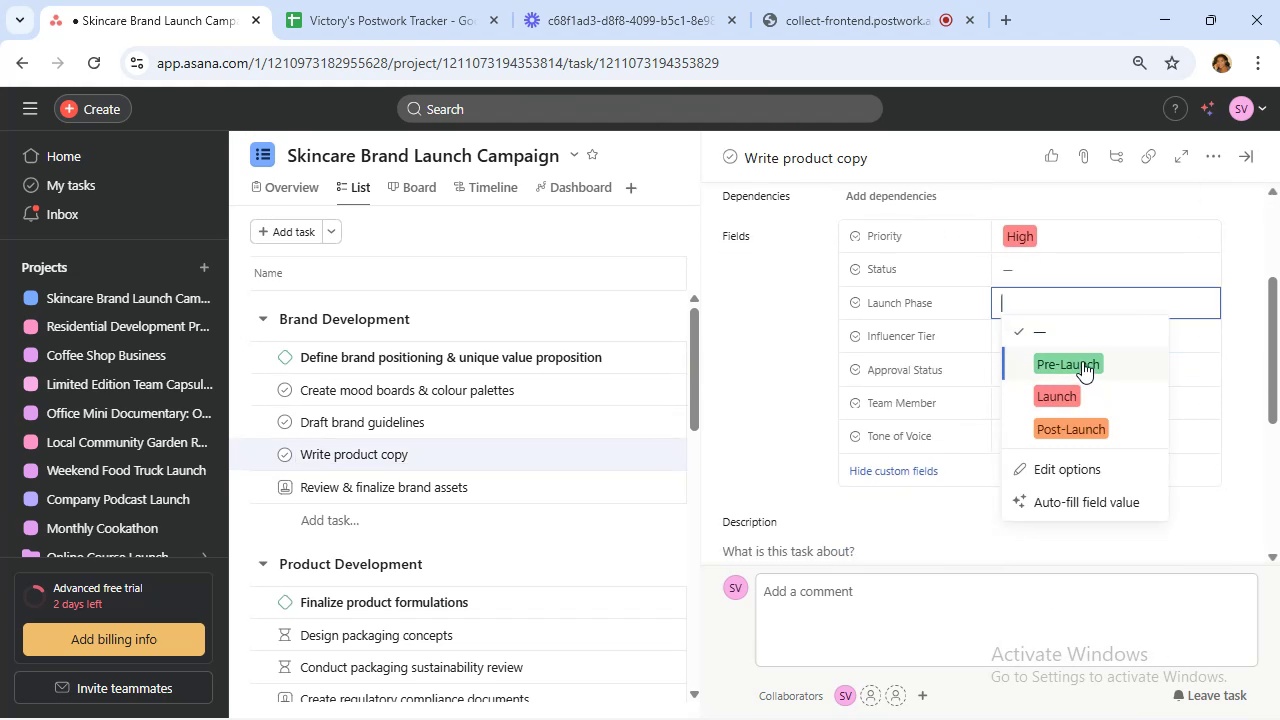 
left_click([1082, 361])
 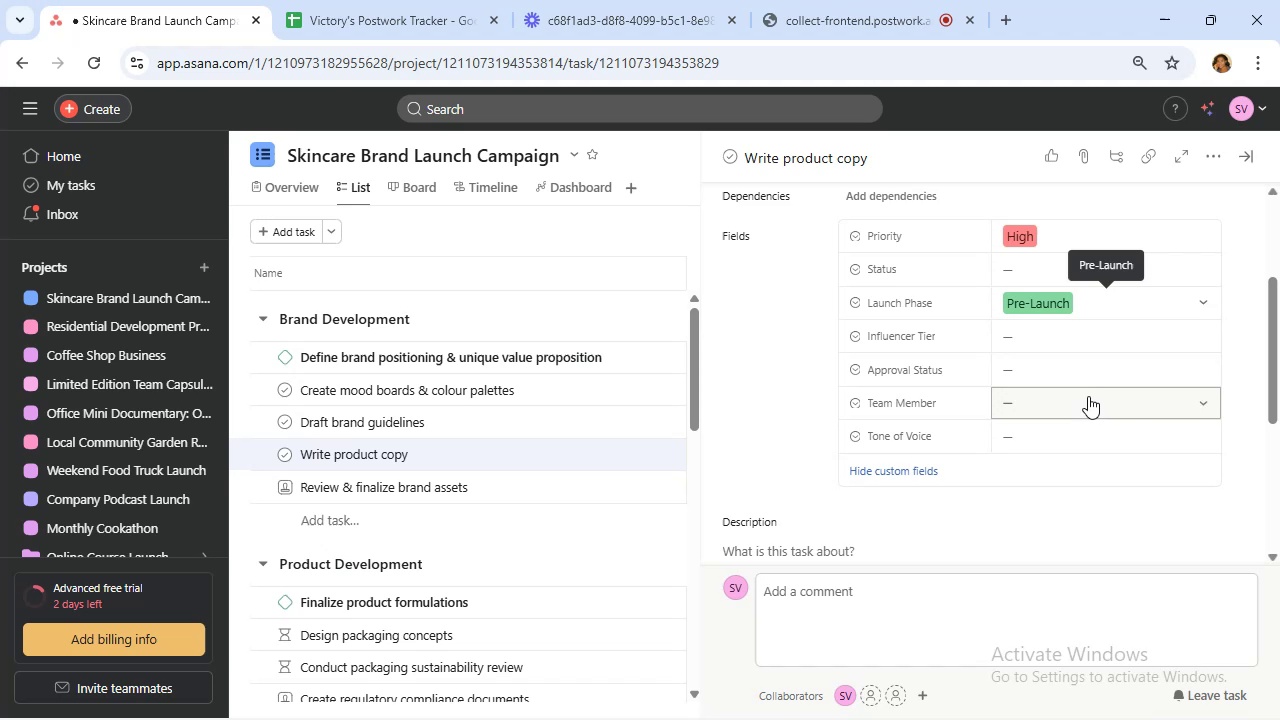 
left_click([1088, 398])
 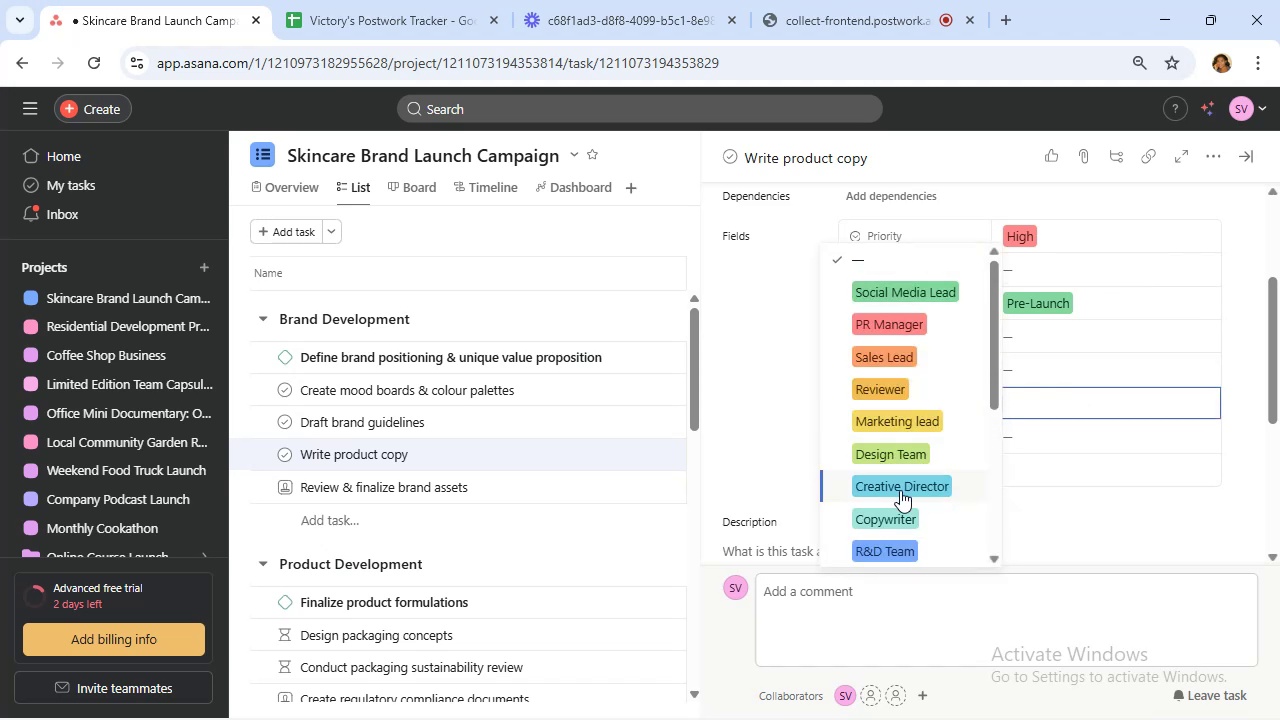 
left_click([904, 513])
 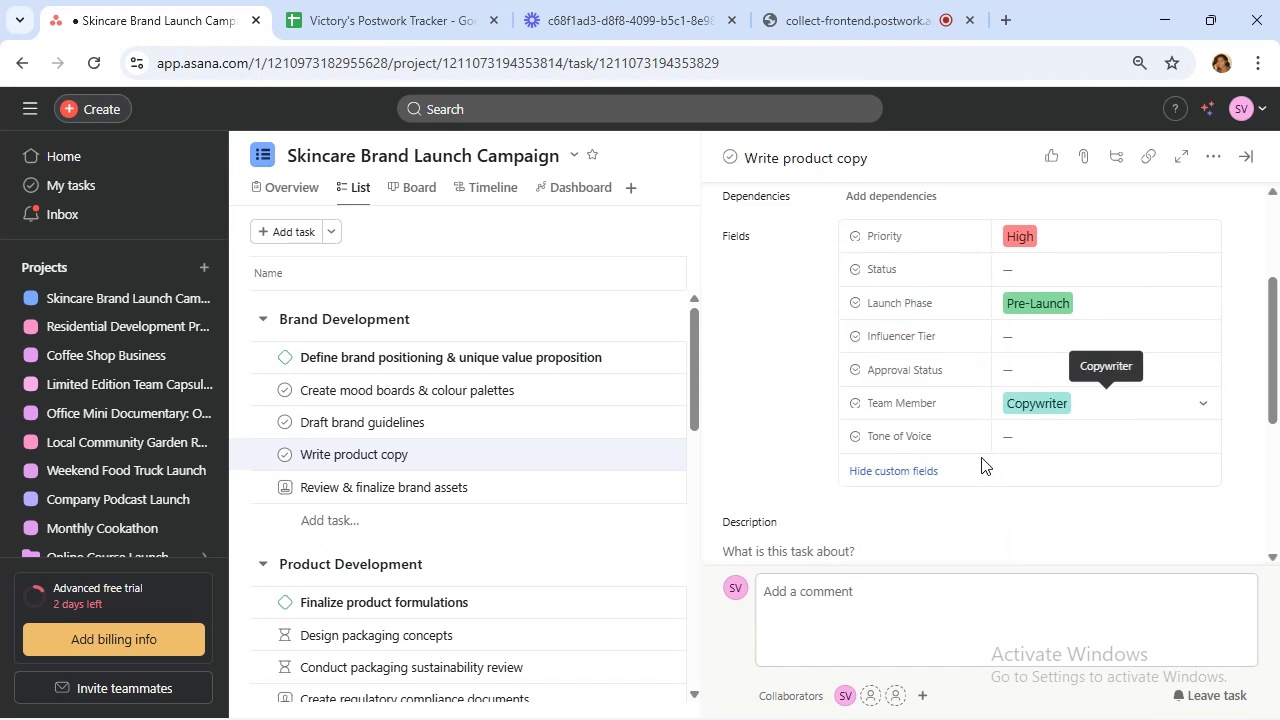 
wait(9.22)
 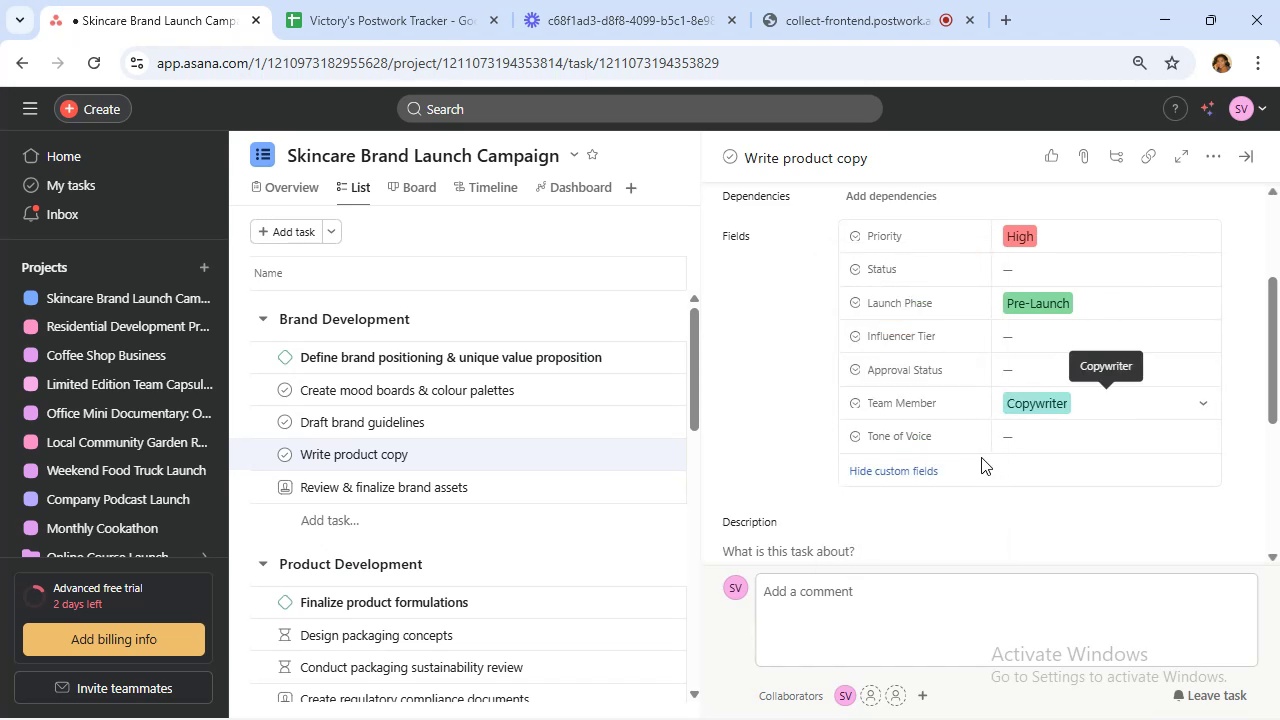 
left_click([1055, 430])
 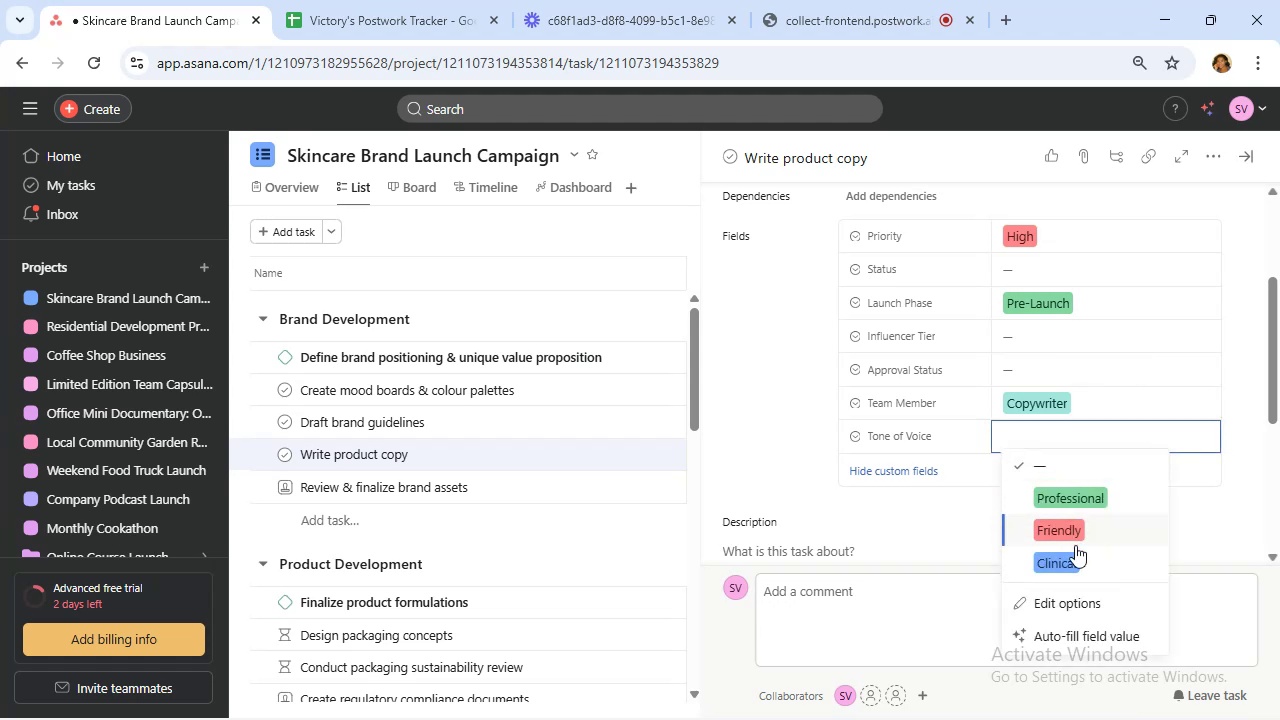 
left_click([1079, 560])
 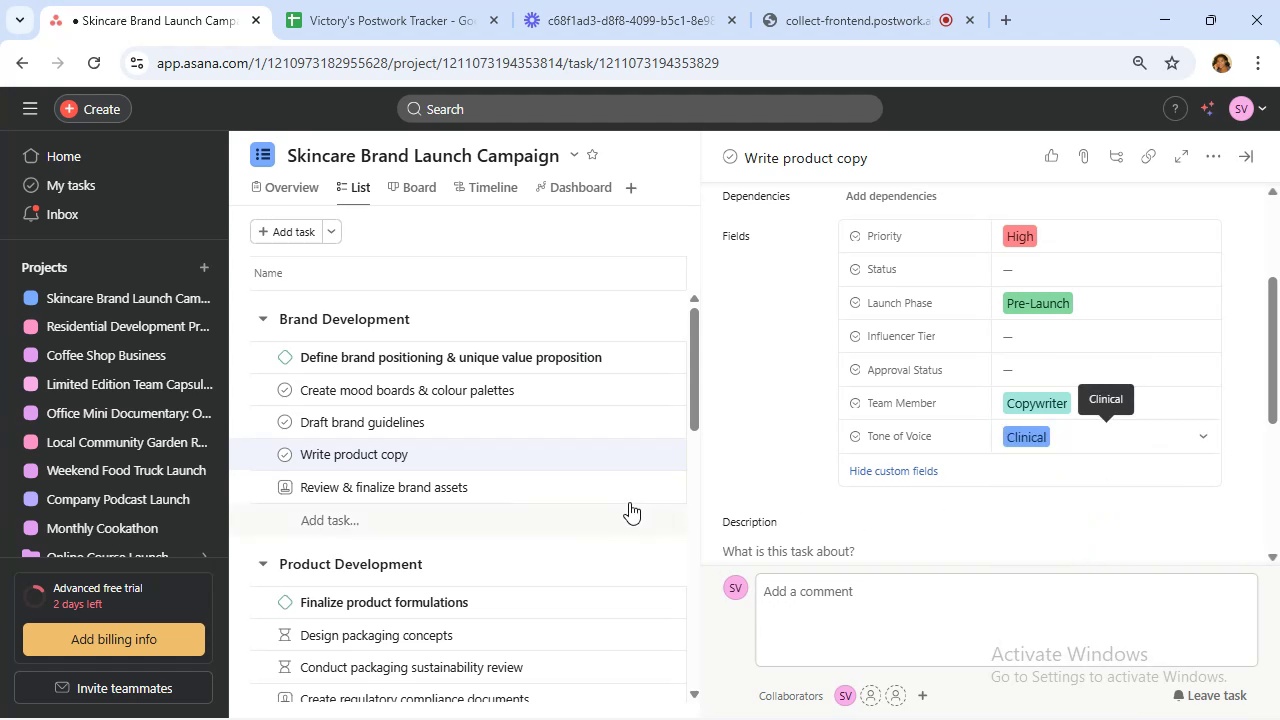 
left_click([589, 485])
 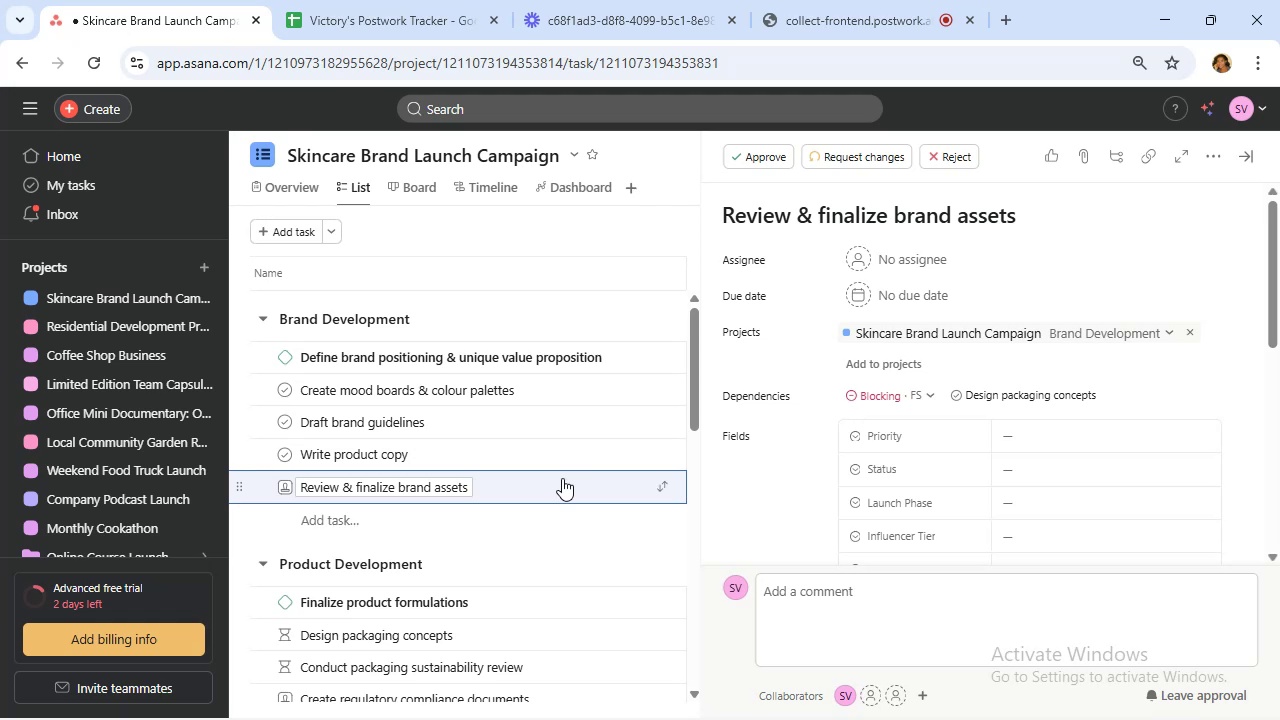 
wait(12.59)
 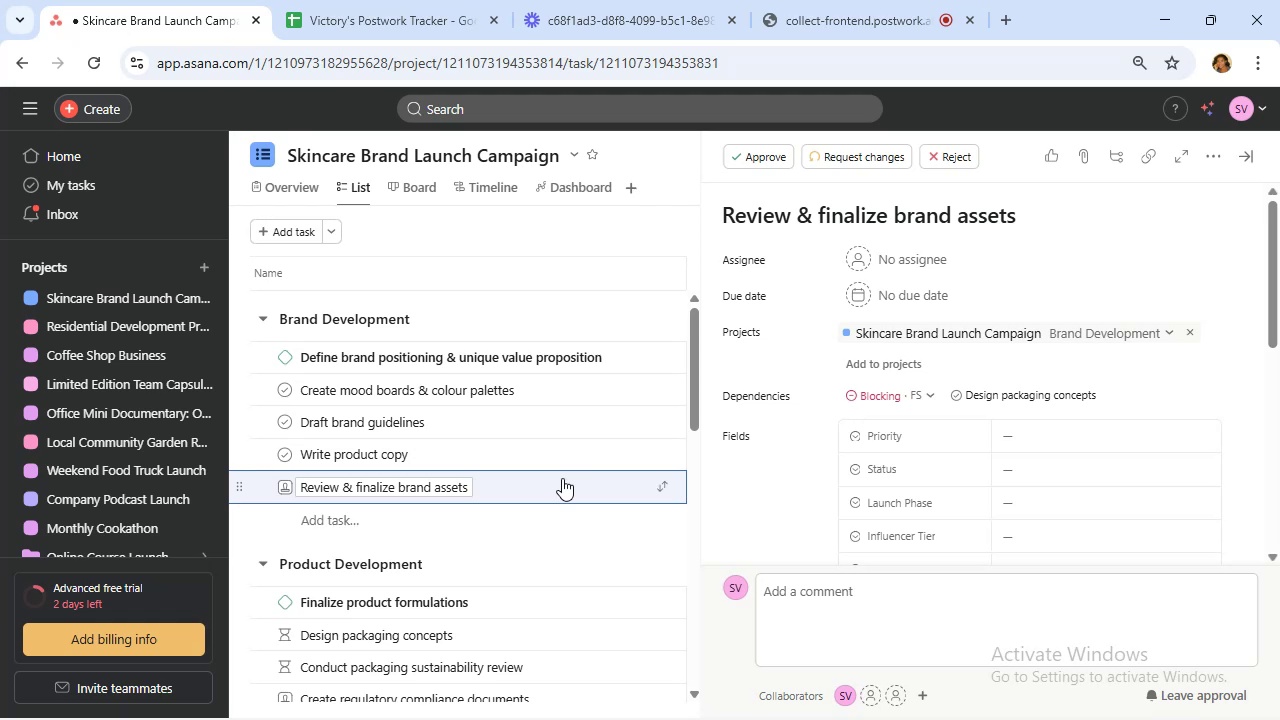 
left_click([1047, 429])
 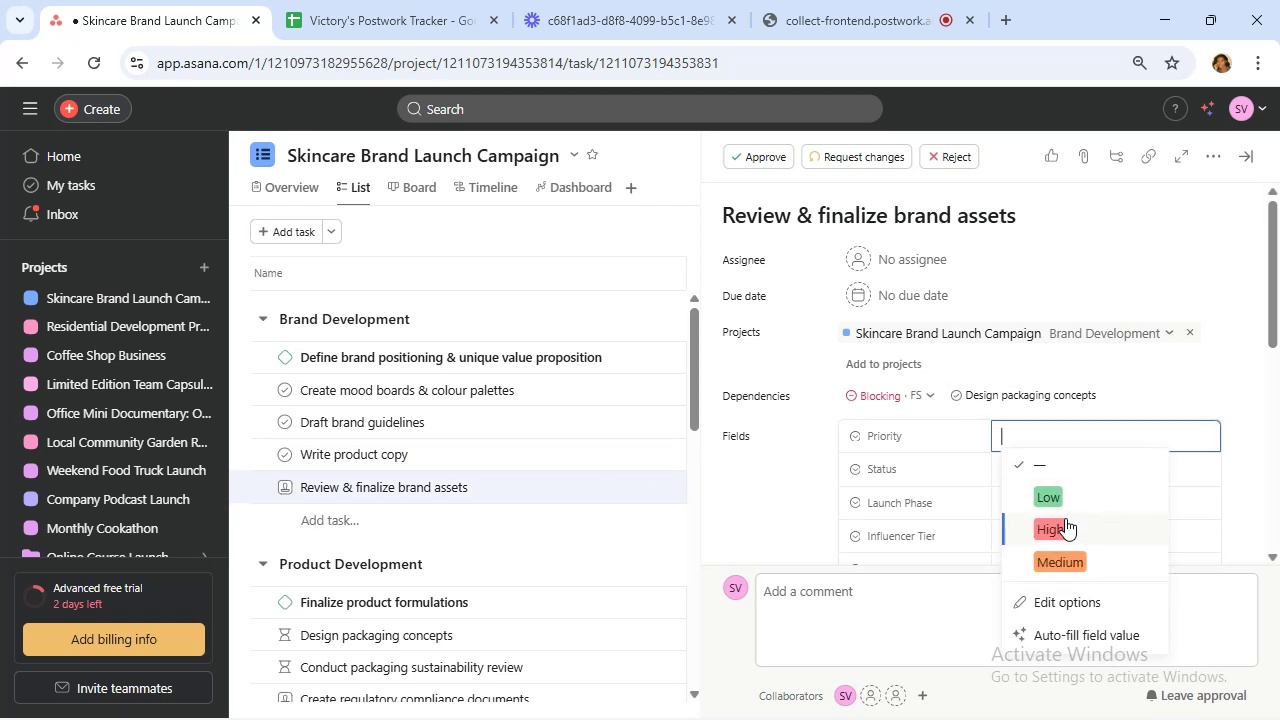 
left_click([1068, 524])
 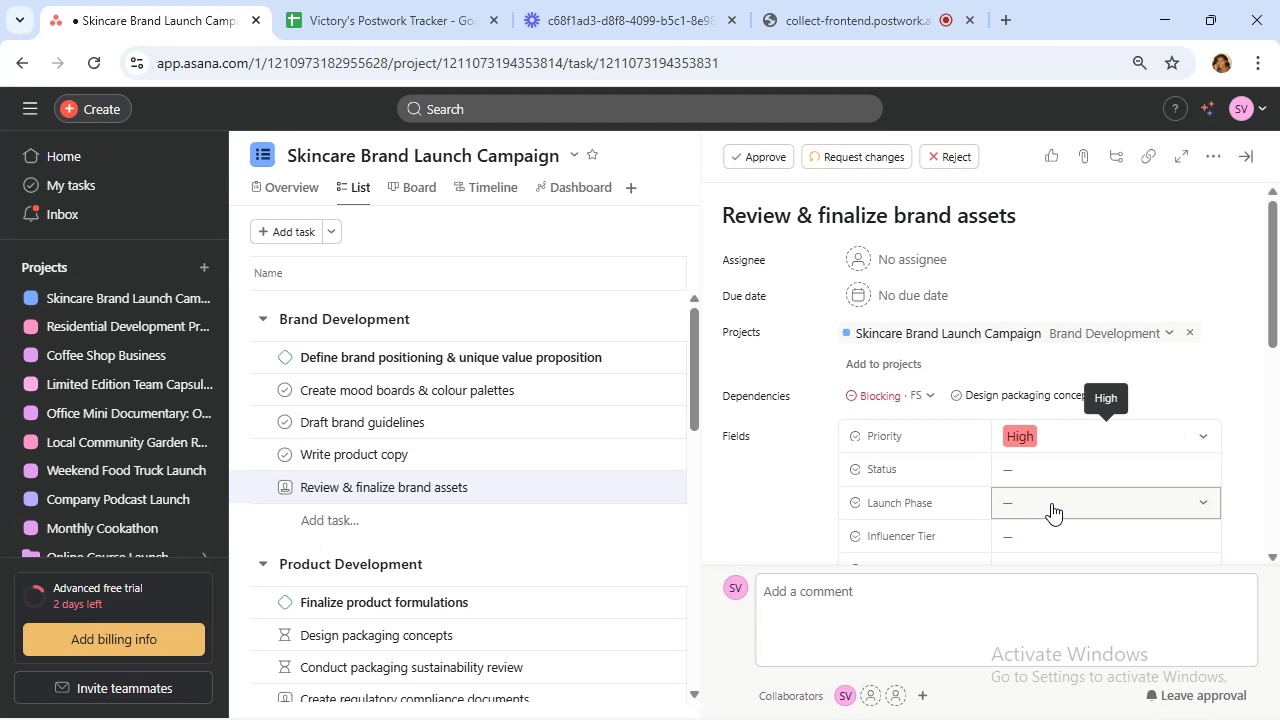 
scroll: coordinate [1052, 502], scroll_direction: down, amount: 1.0
 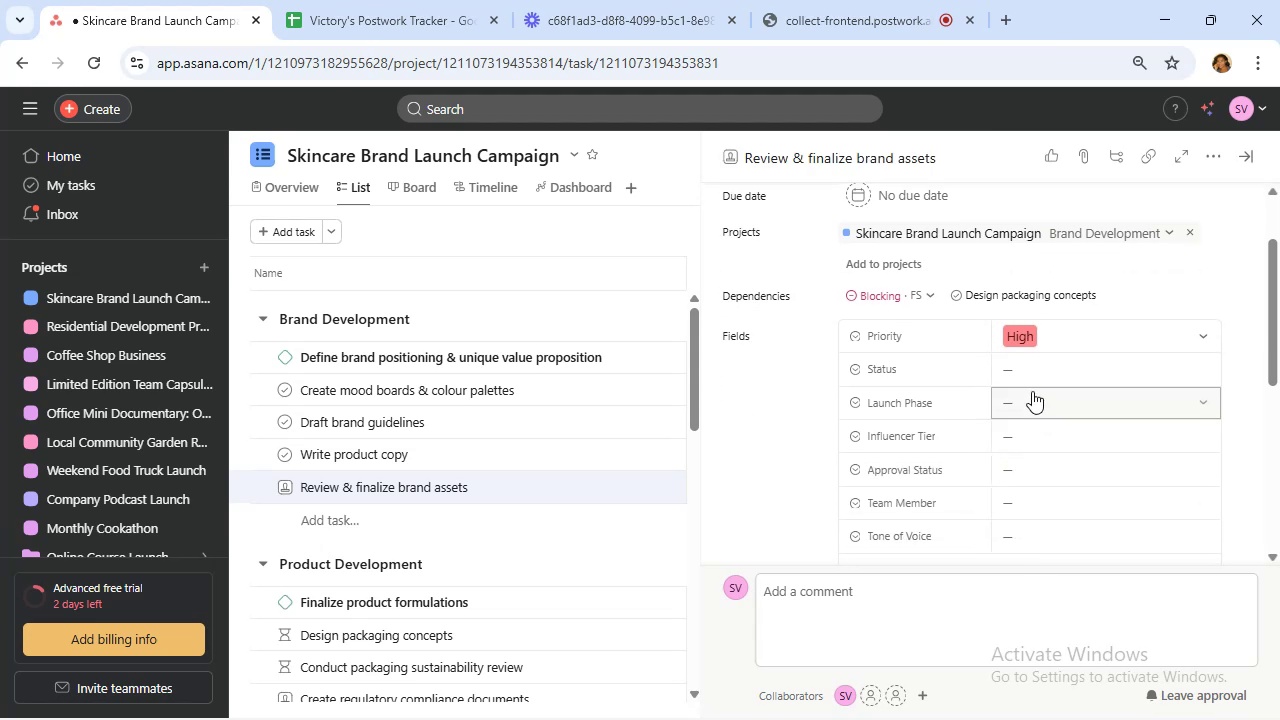 
left_click([1029, 376])
 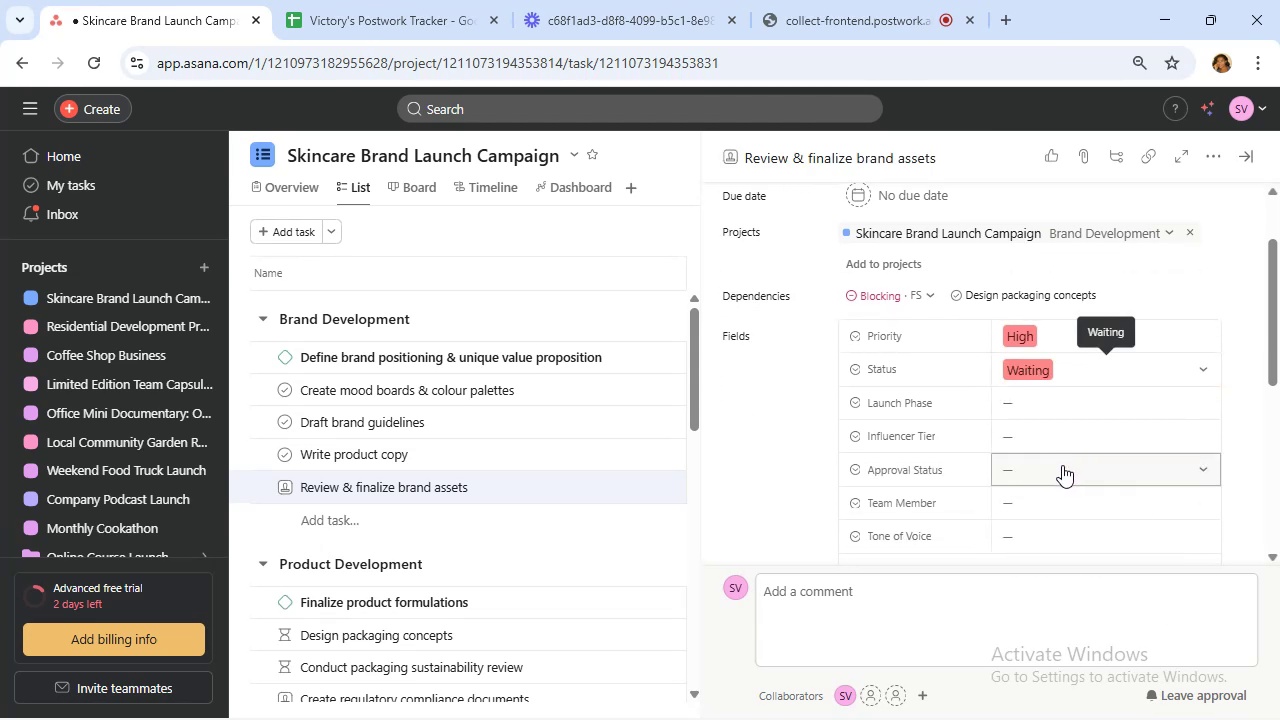 
wait(5.67)
 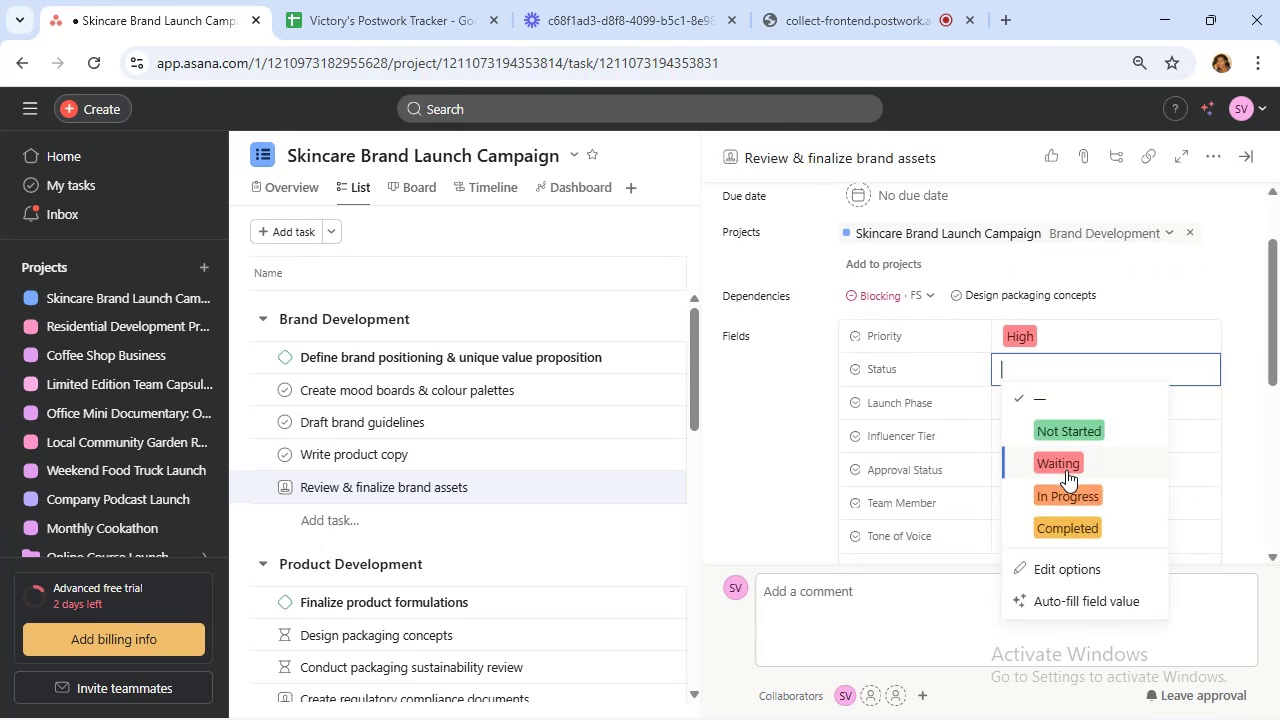 
left_click([1062, 465])
 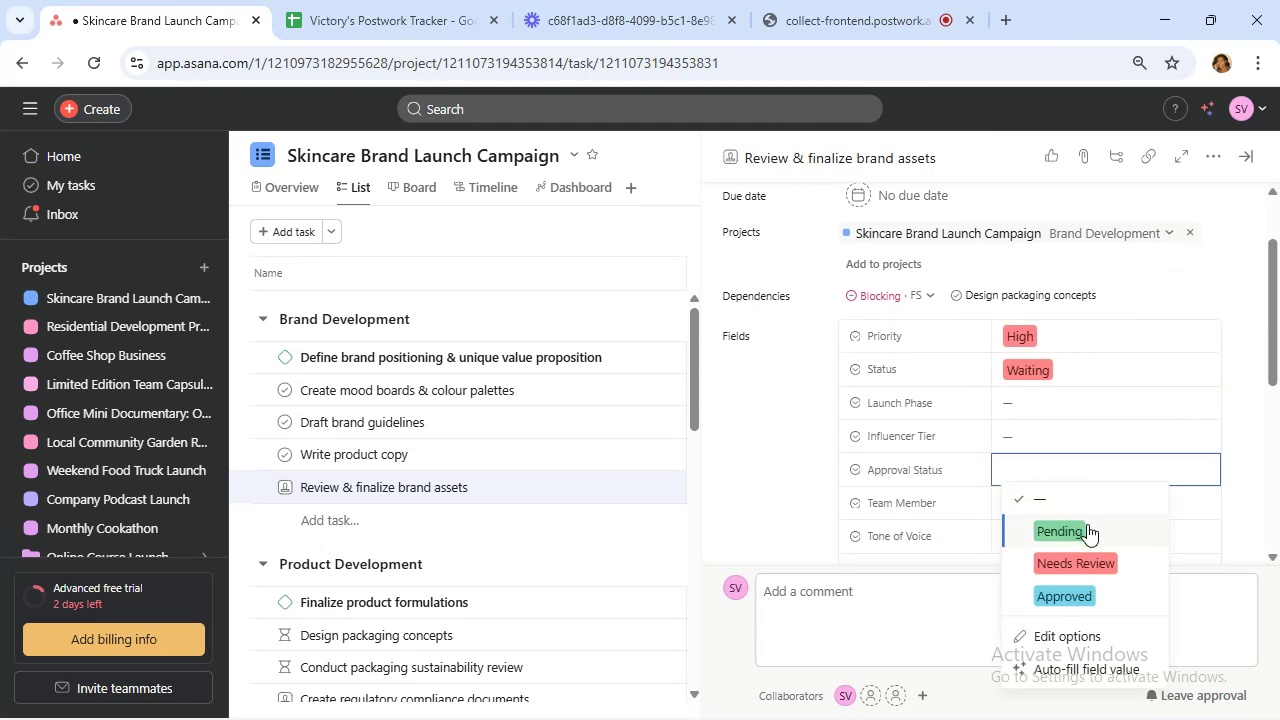 
left_click([1087, 525])
 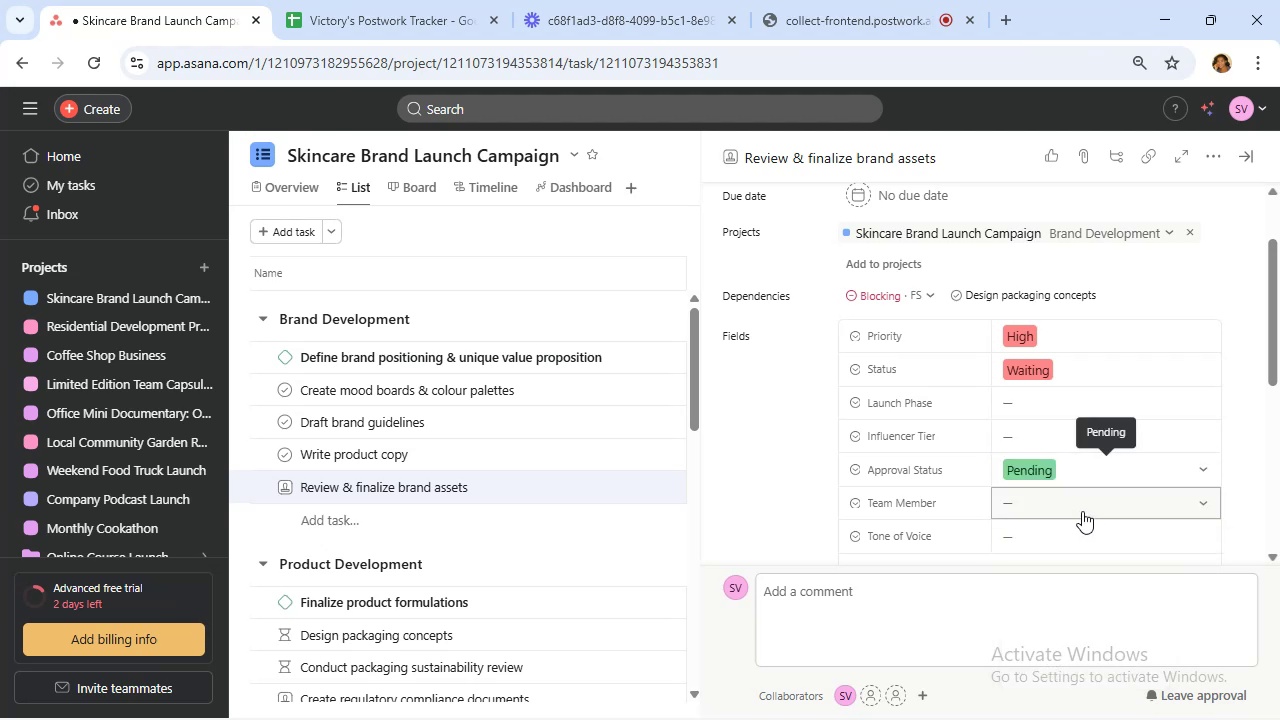 
left_click([1082, 511])
 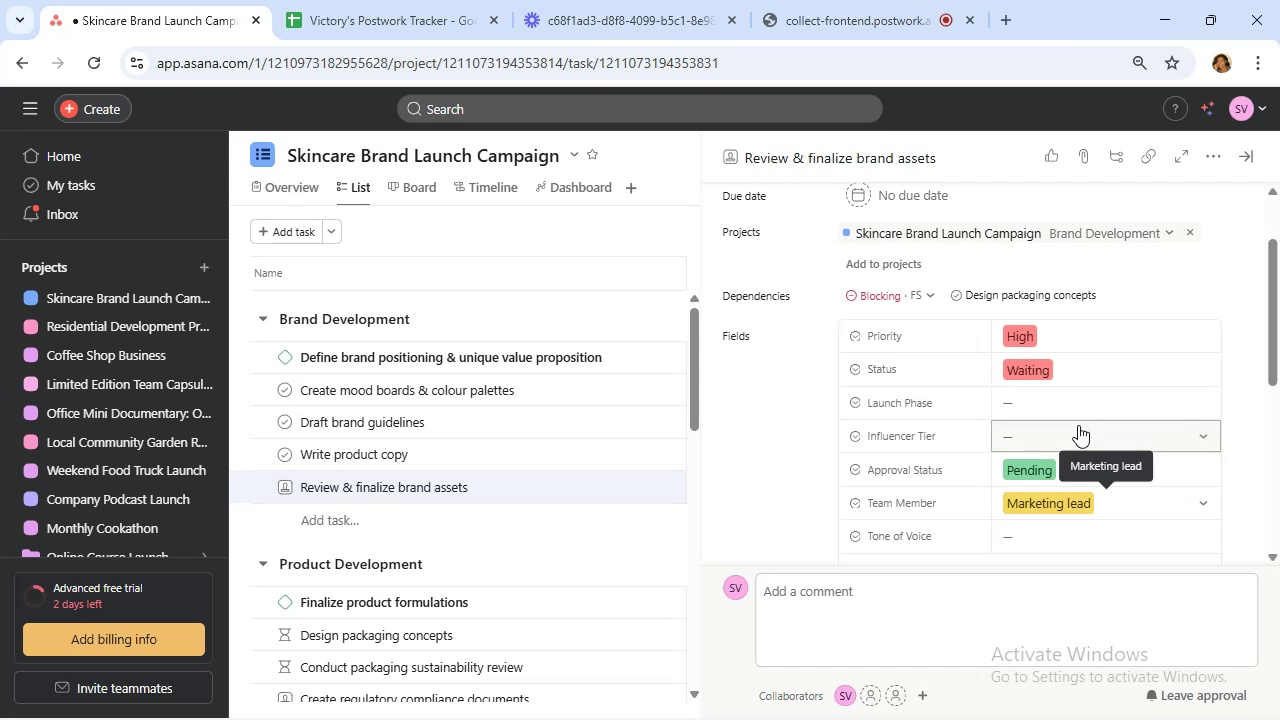 
wait(71.86)
 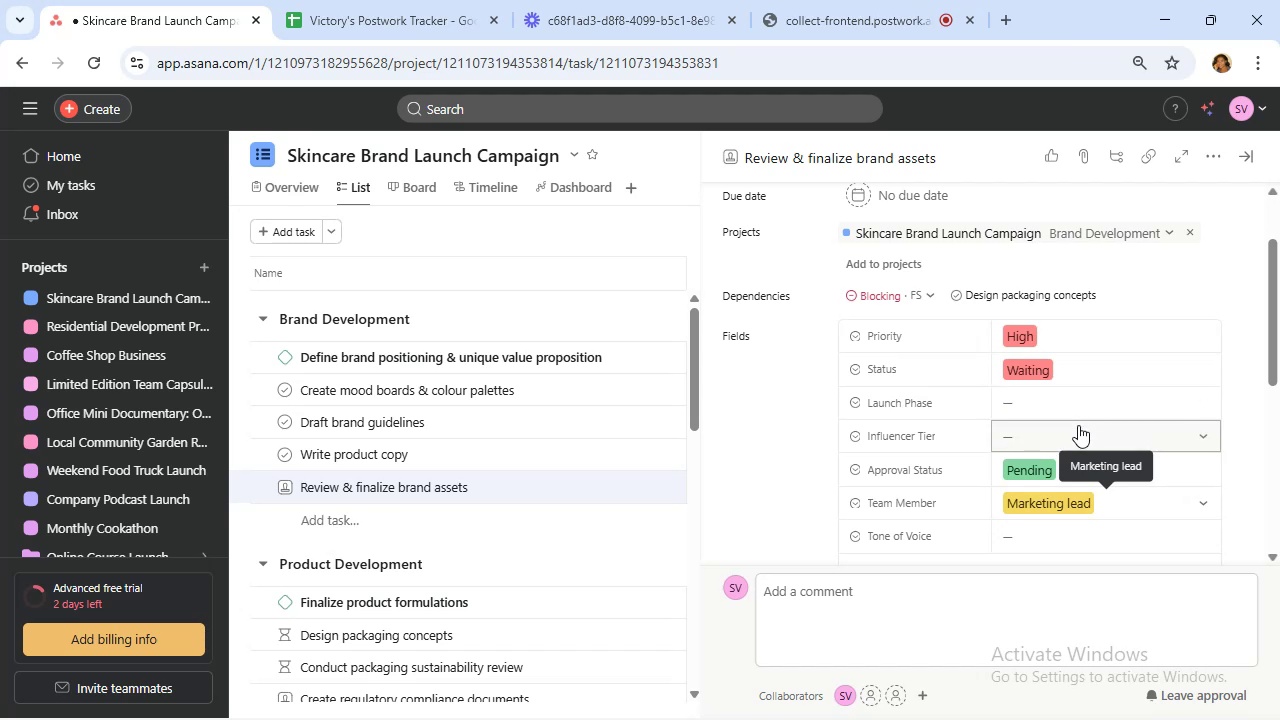 
mouse_move([938, 568])
 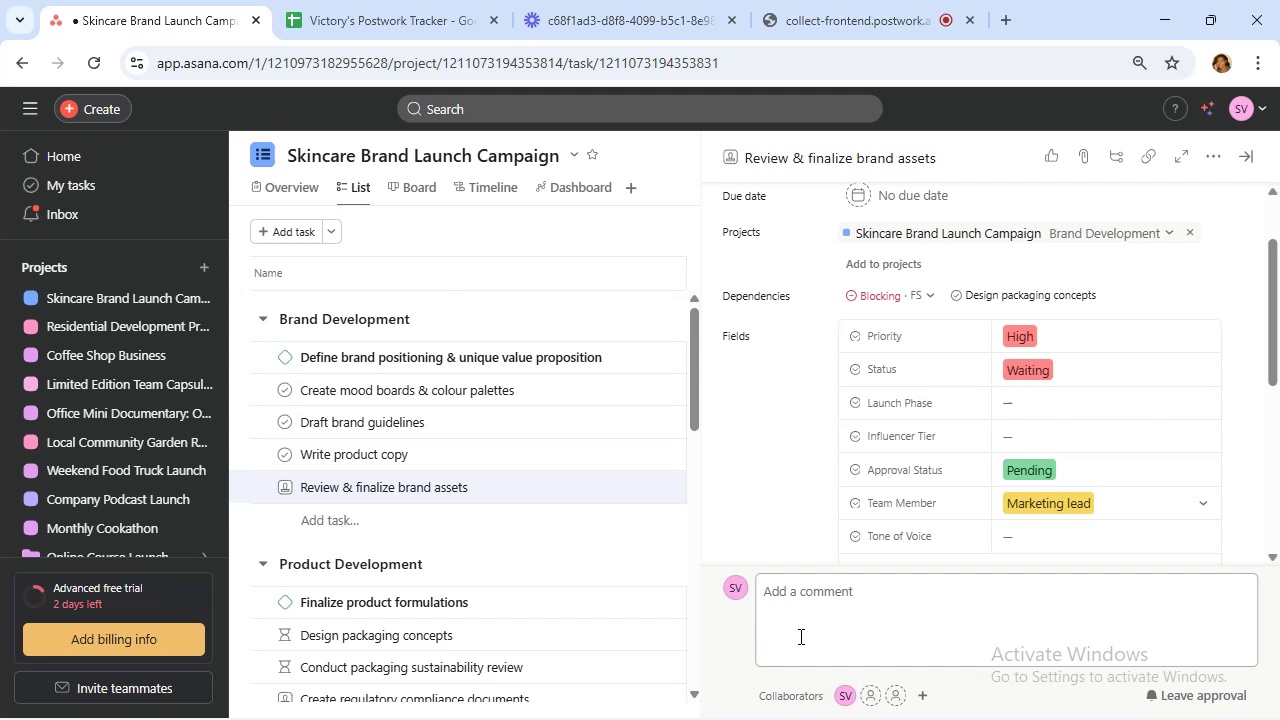 
wait(33.3)
 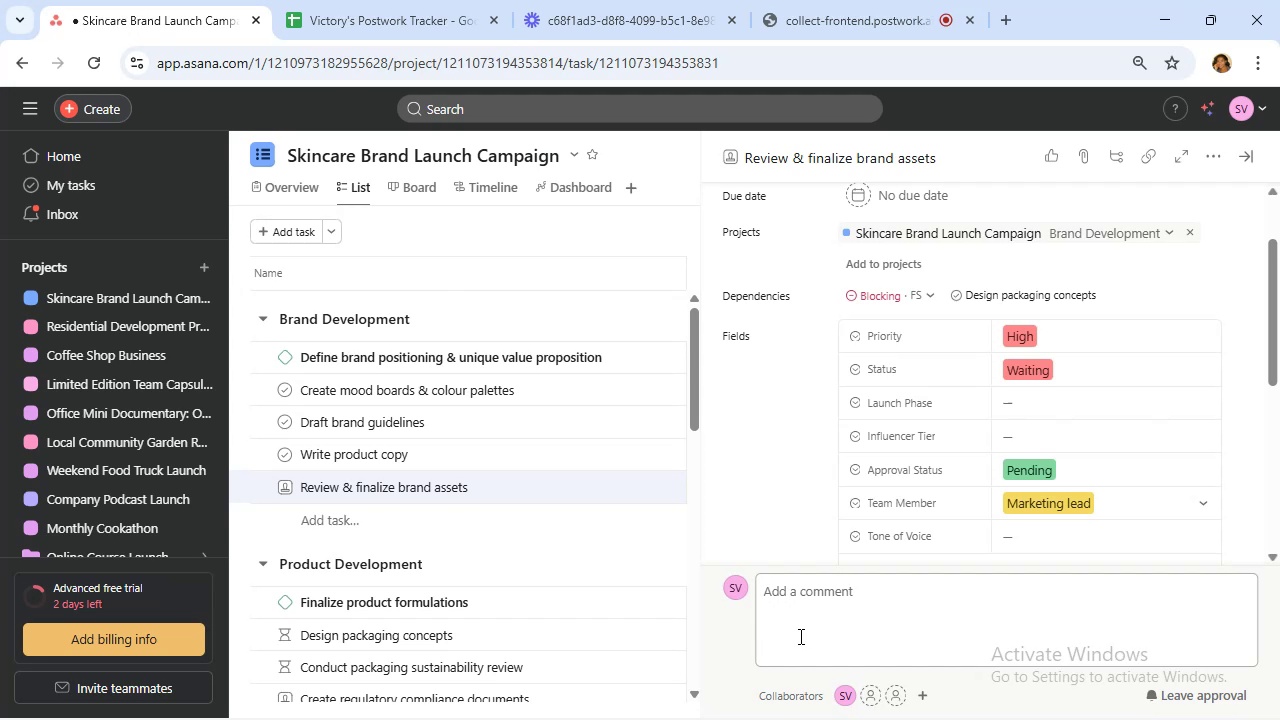 
scroll: coordinate [799, 636], scroll_direction: down, amount: 1.0
 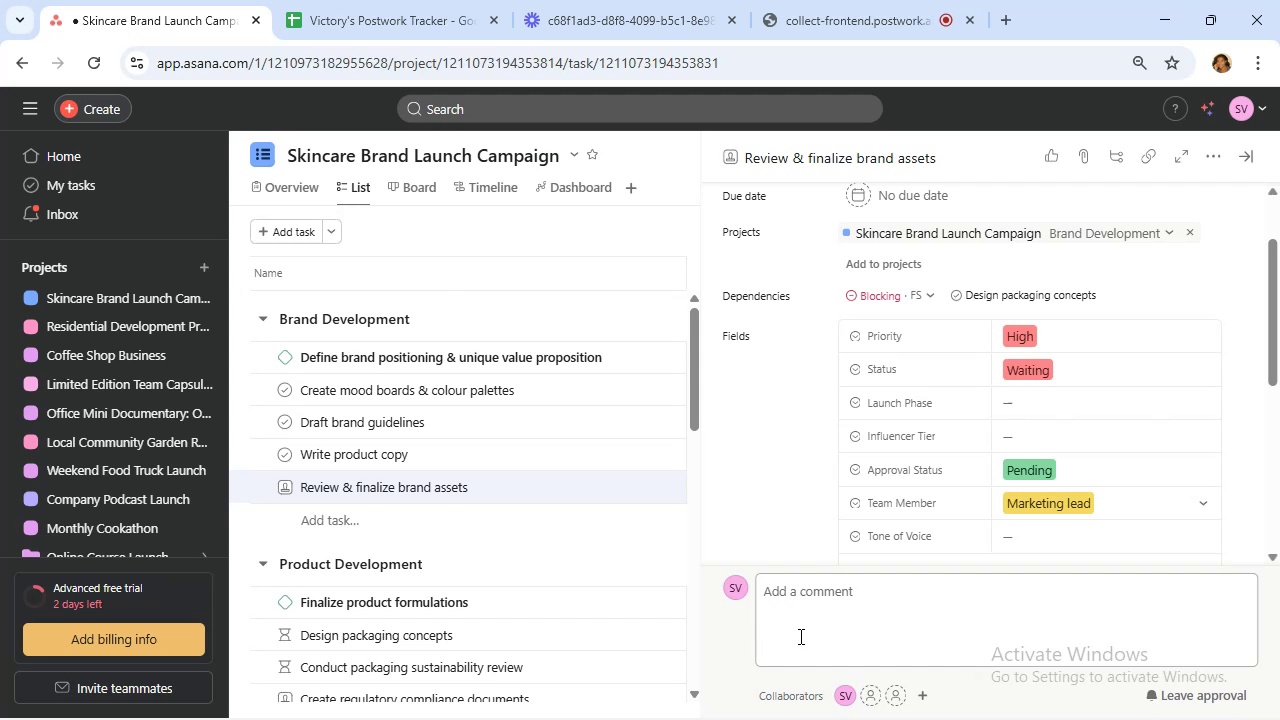 
scroll: coordinate [799, 636], scroll_direction: up, amount: 1.0
 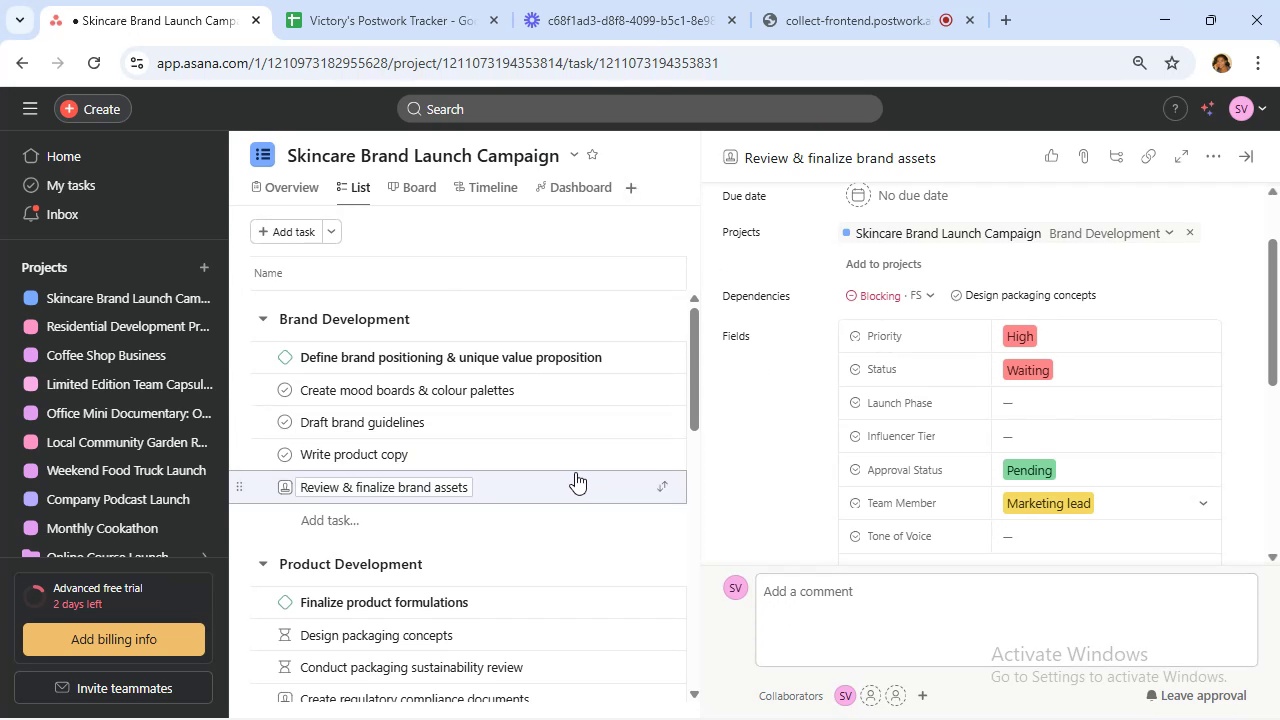 
wait(21.49)
 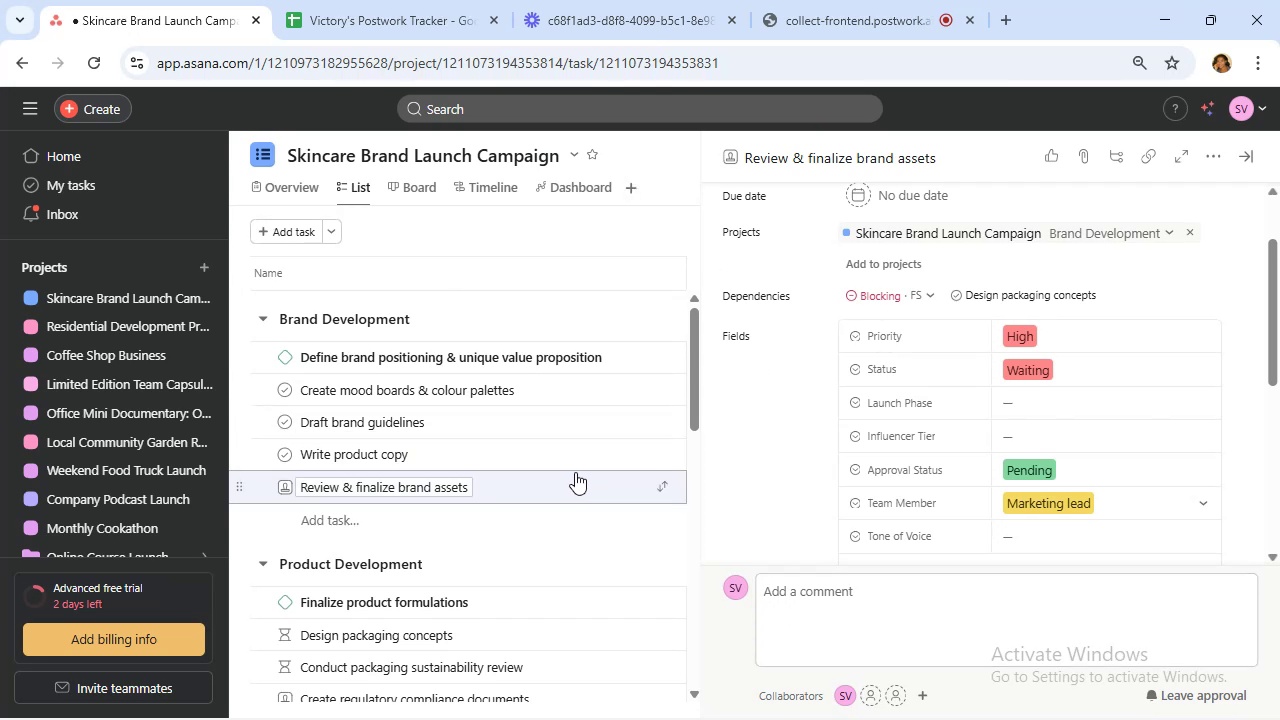 
left_click([26, 302])
 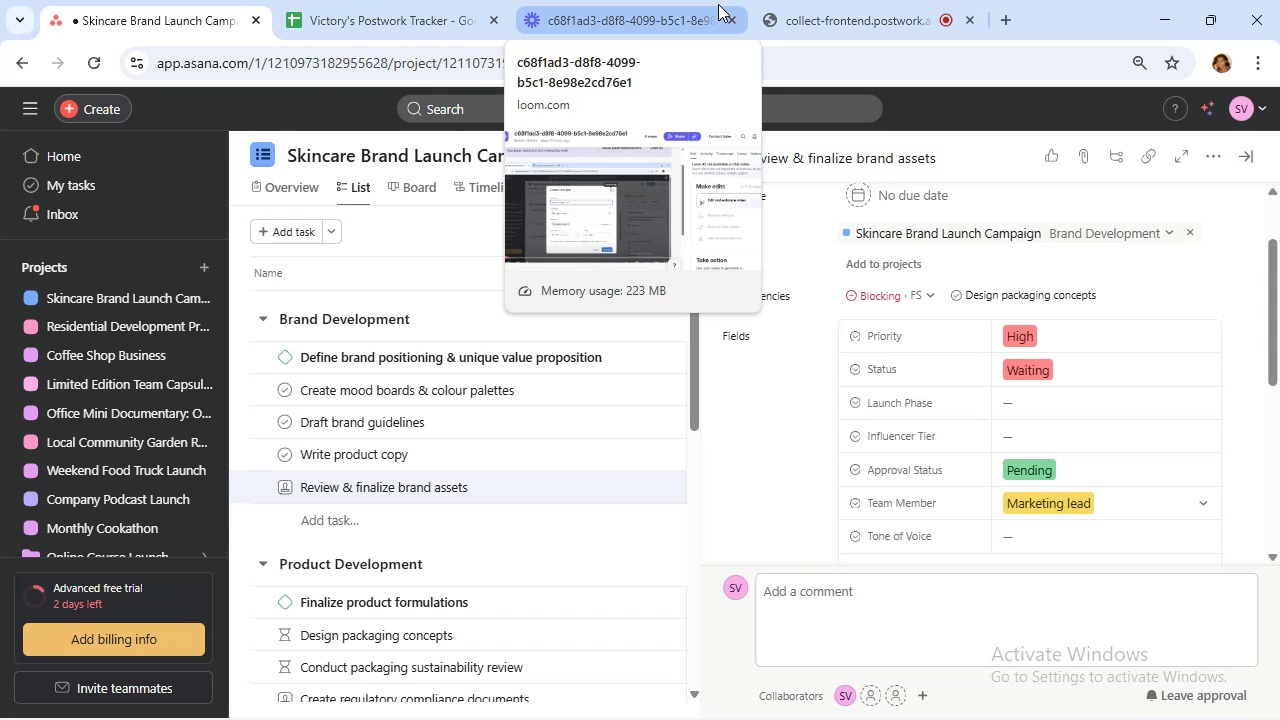 
wait(25.22)
 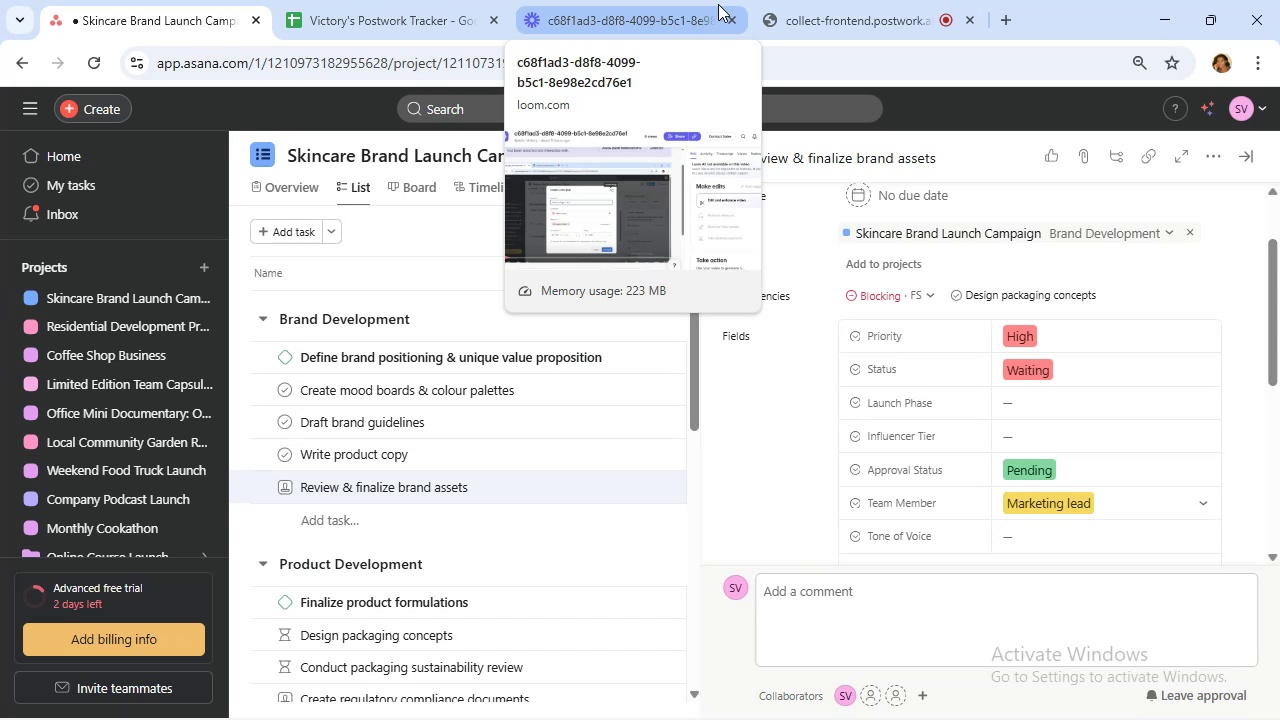 
scroll: coordinate [629, 339], scroll_direction: down, amount: 6.0
 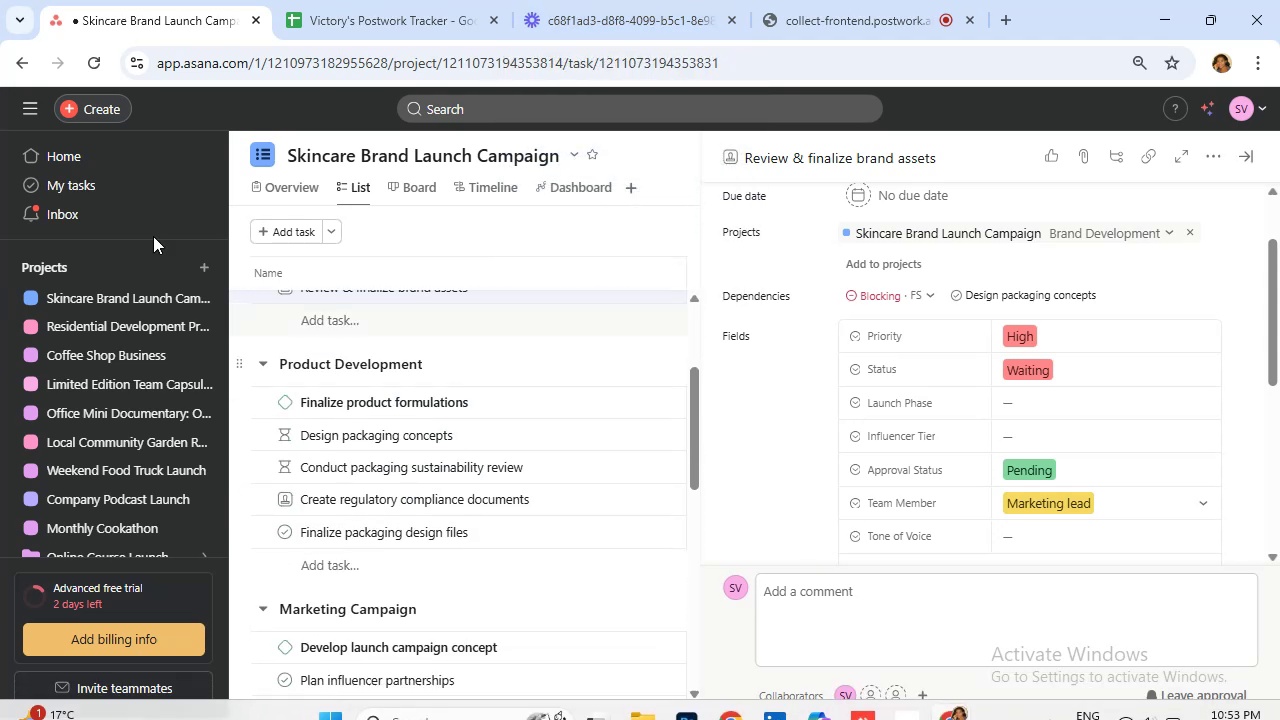 
mouse_move([502, 472])
 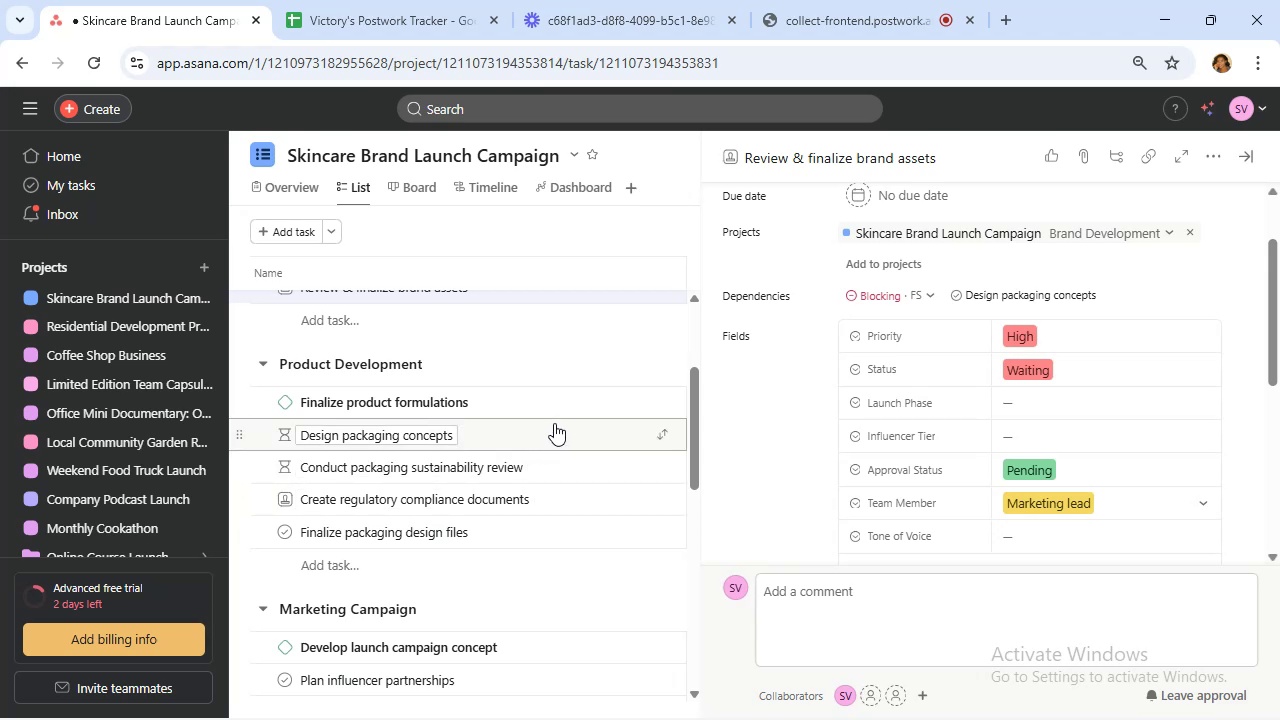 
mouse_move([1213, 166])
 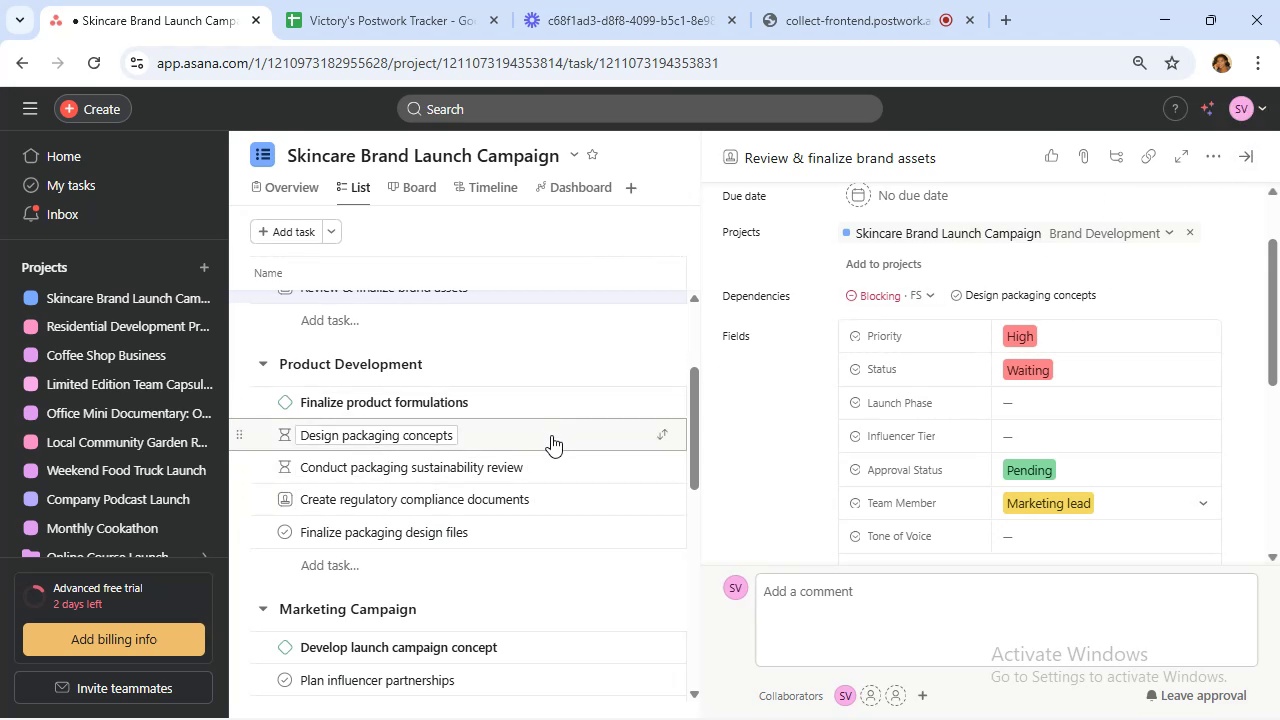 
scroll: coordinate [547, 400], scroll_direction: none, amount: 0.0
 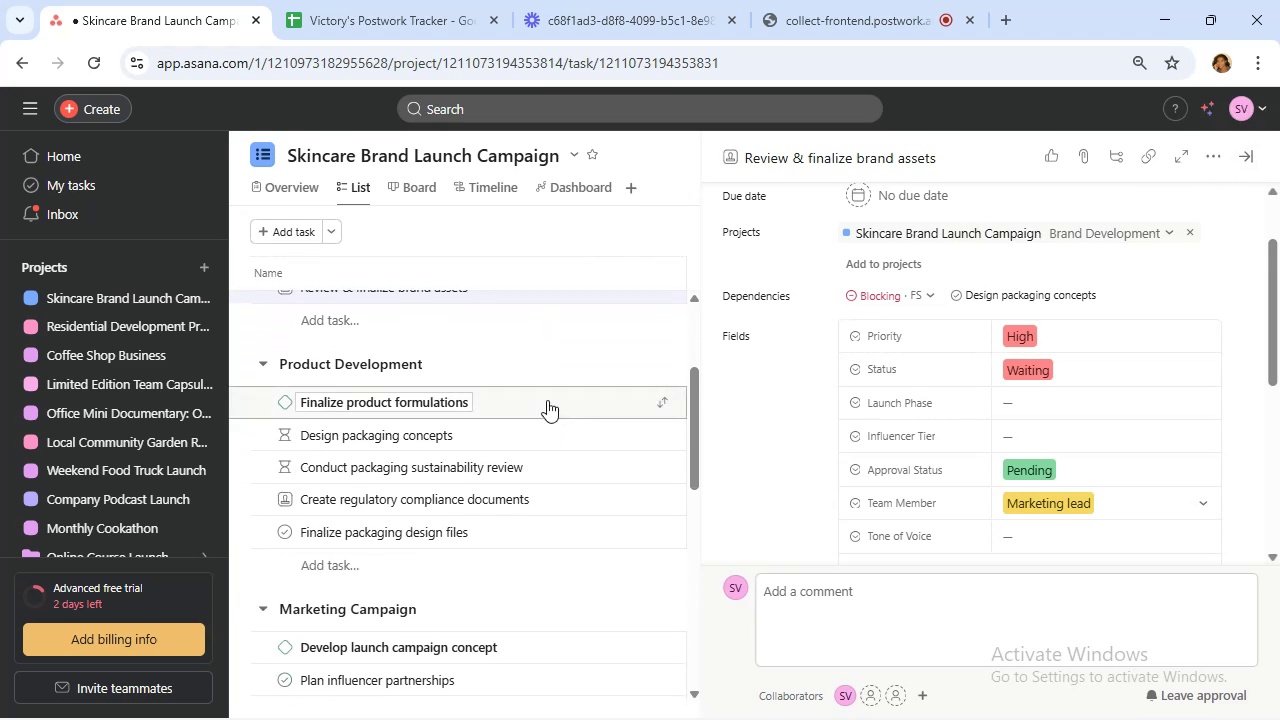 
left_click([547, 400])
 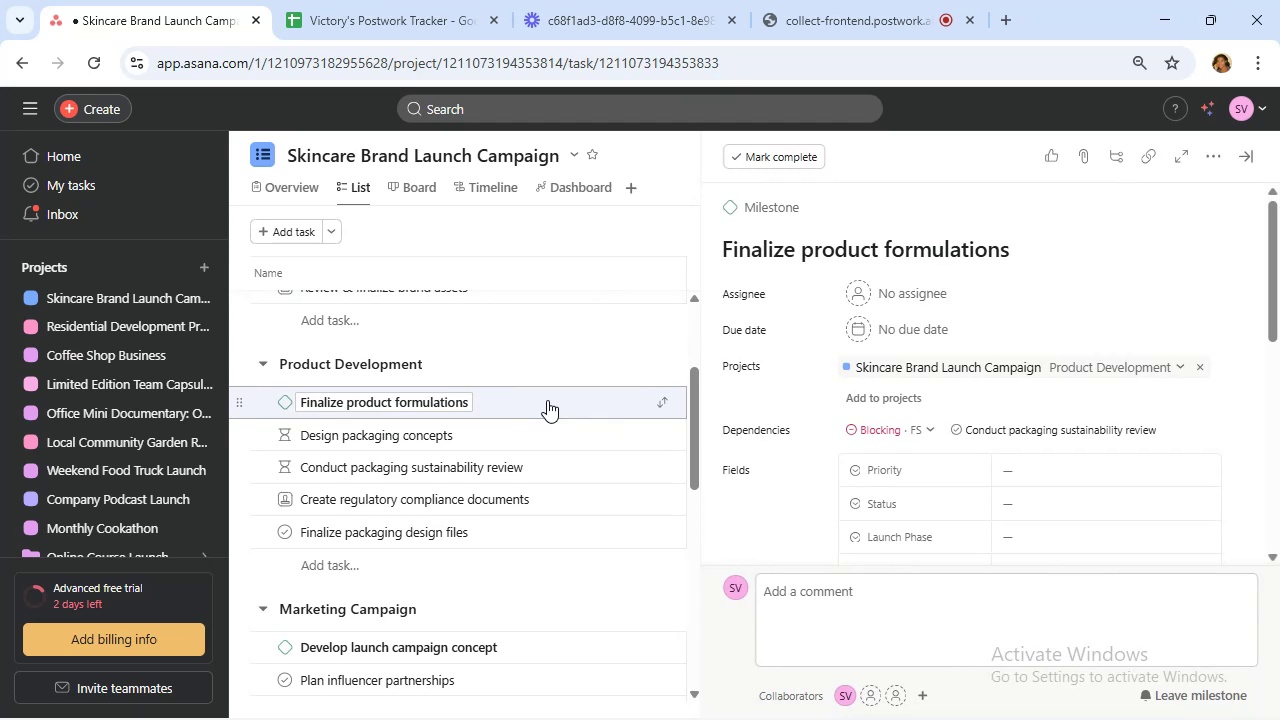 
wait(9.8)
 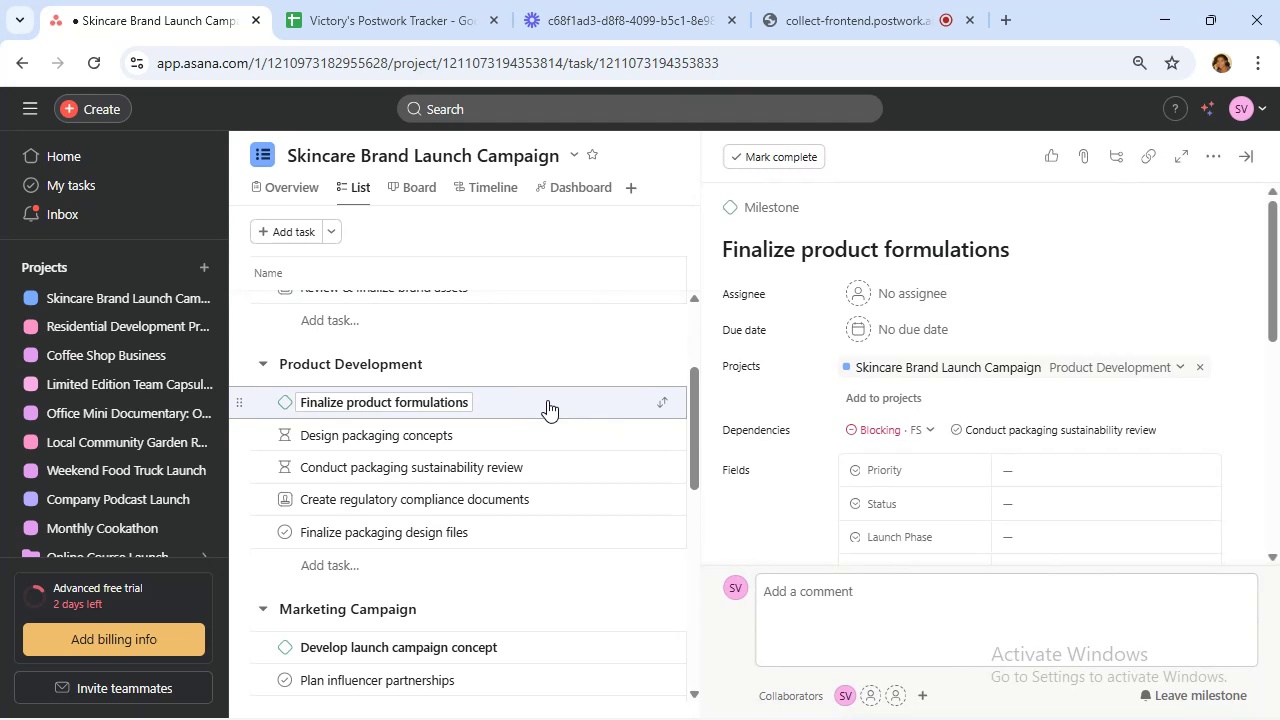 
scroll: coordinate [1072, 349], scroll_direction: down, amount: 2.0
 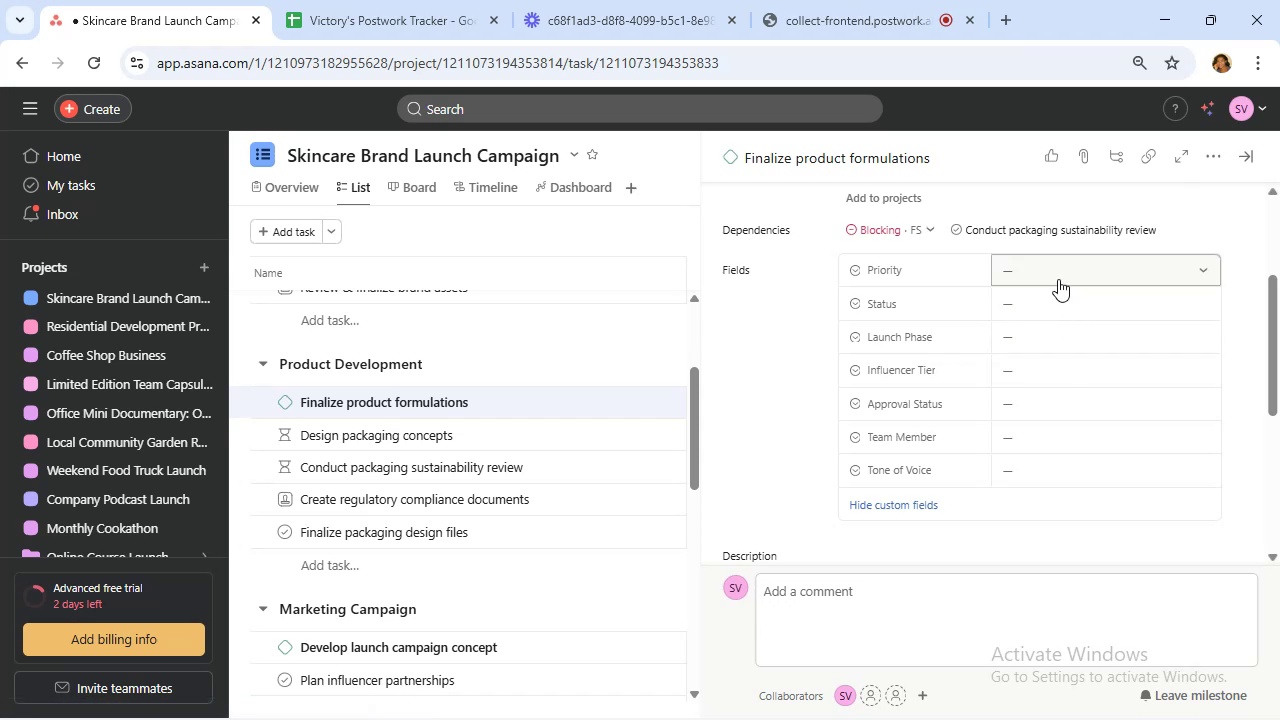 
wait(5.62)
 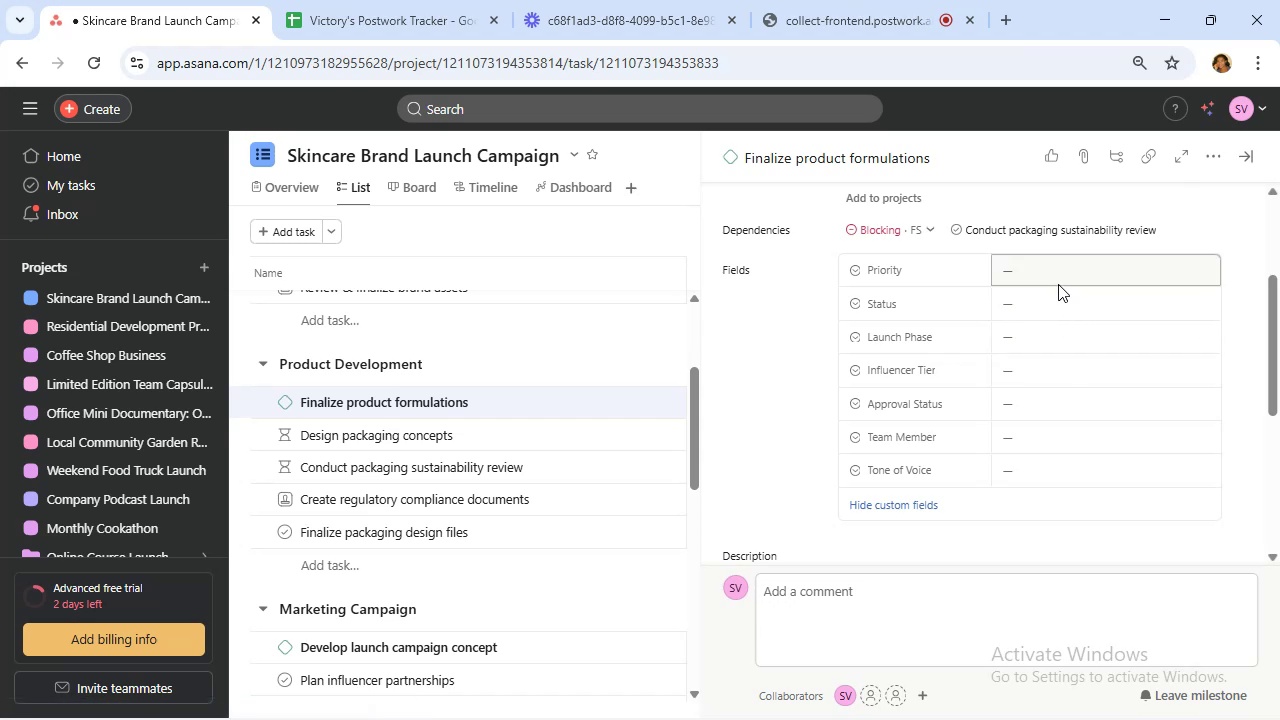 
left_click([1058, 279])
 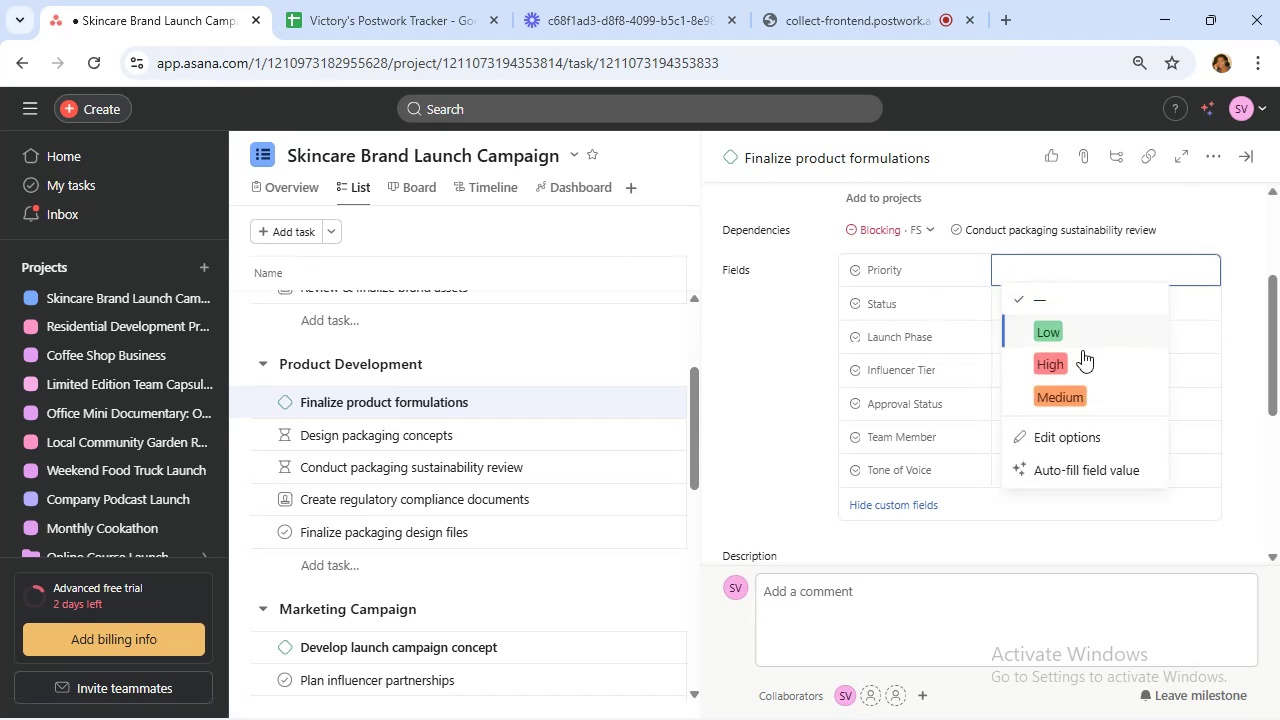 
left_click([1082, 356])
 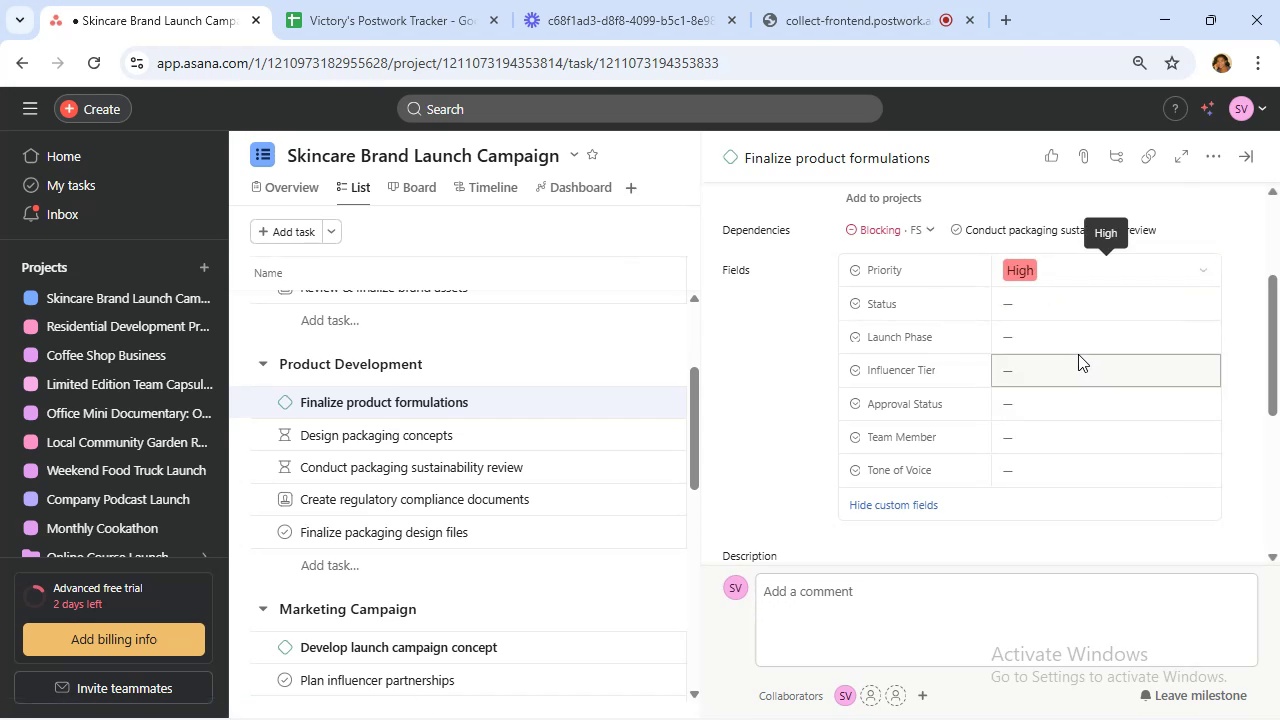 
mouse_move([1058, 347])
 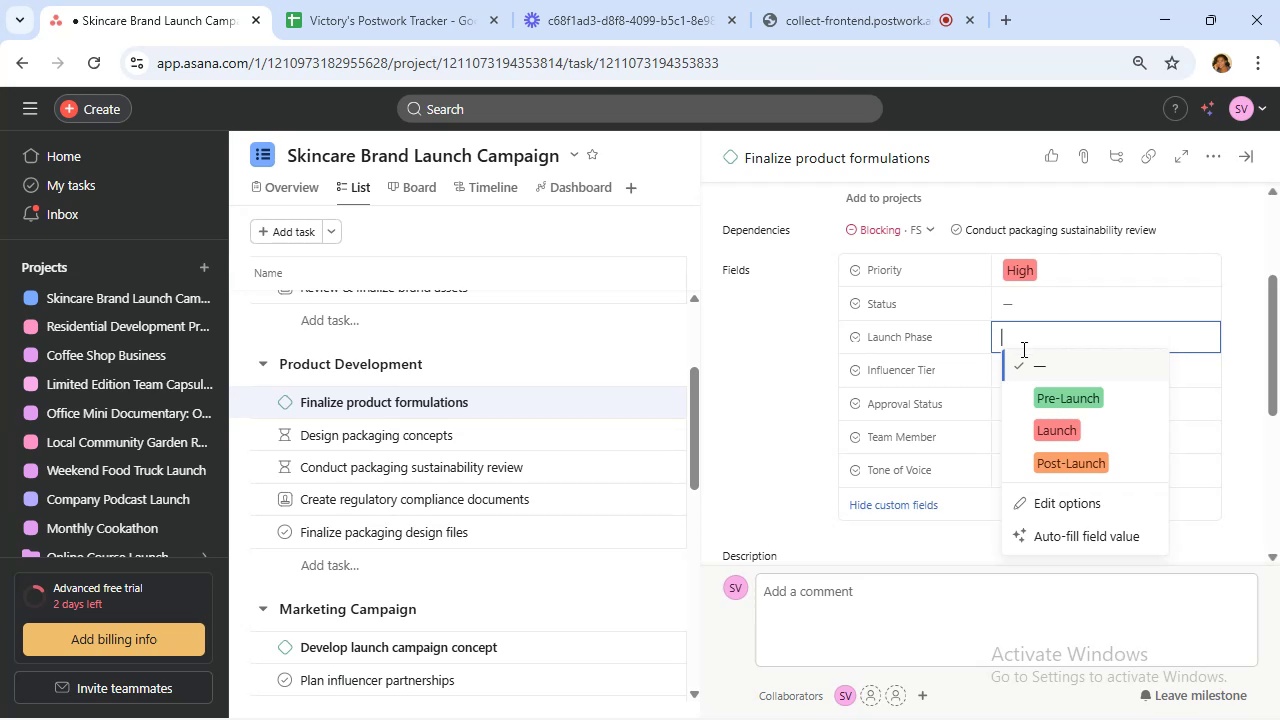 
left_click([1073, 393])
 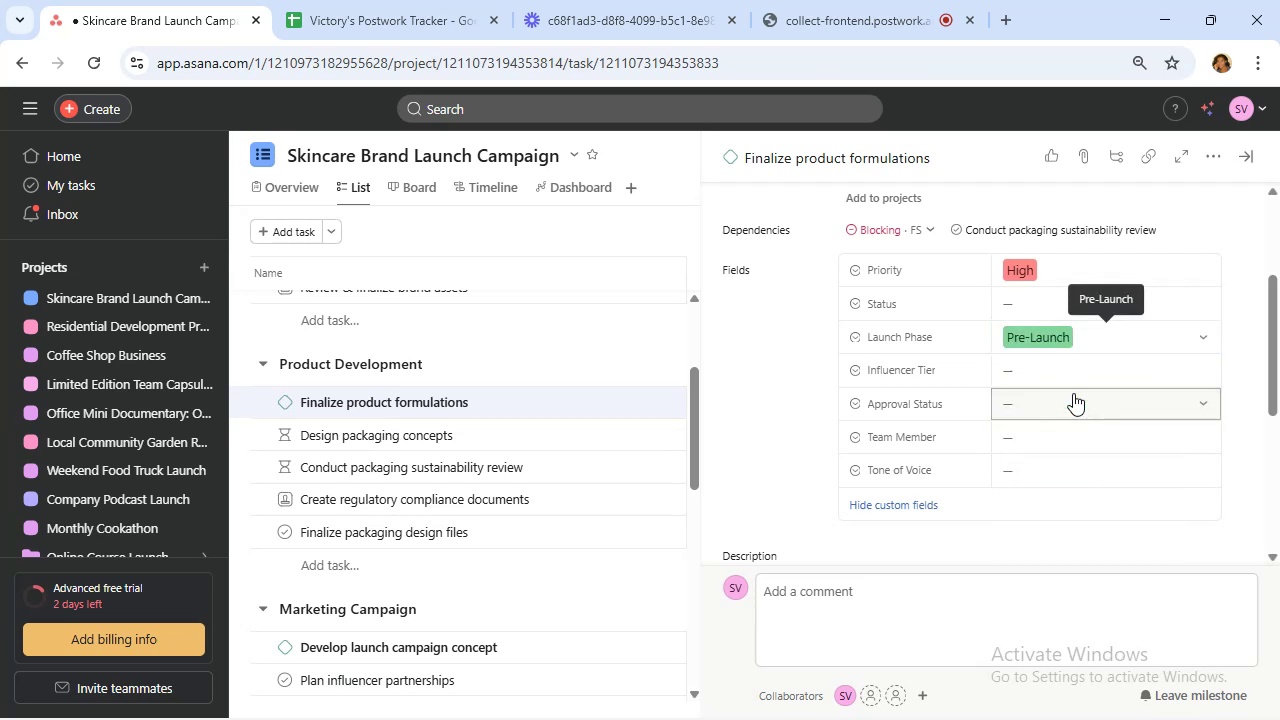 
mouse_move([1034, 390])
 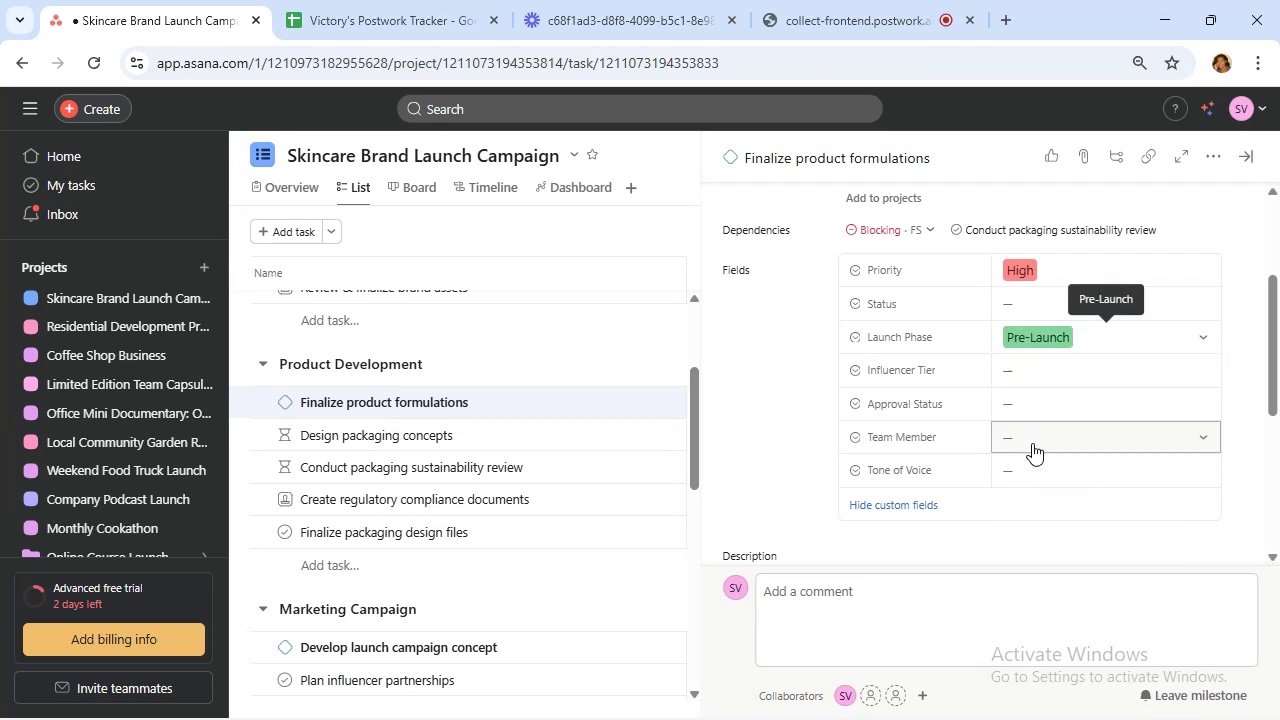 
left_click([1032, 443])
 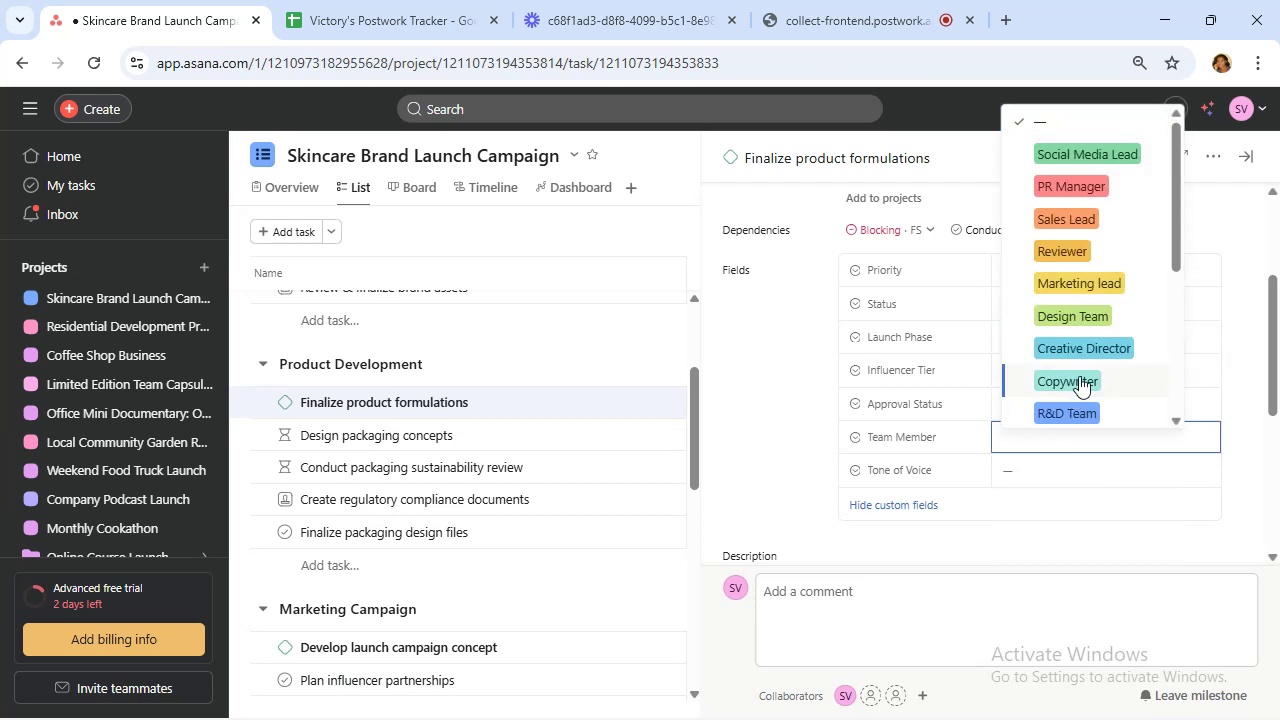 
scroll: coordinate [1079, 376], scroll_direction: down, amount: 1.0
 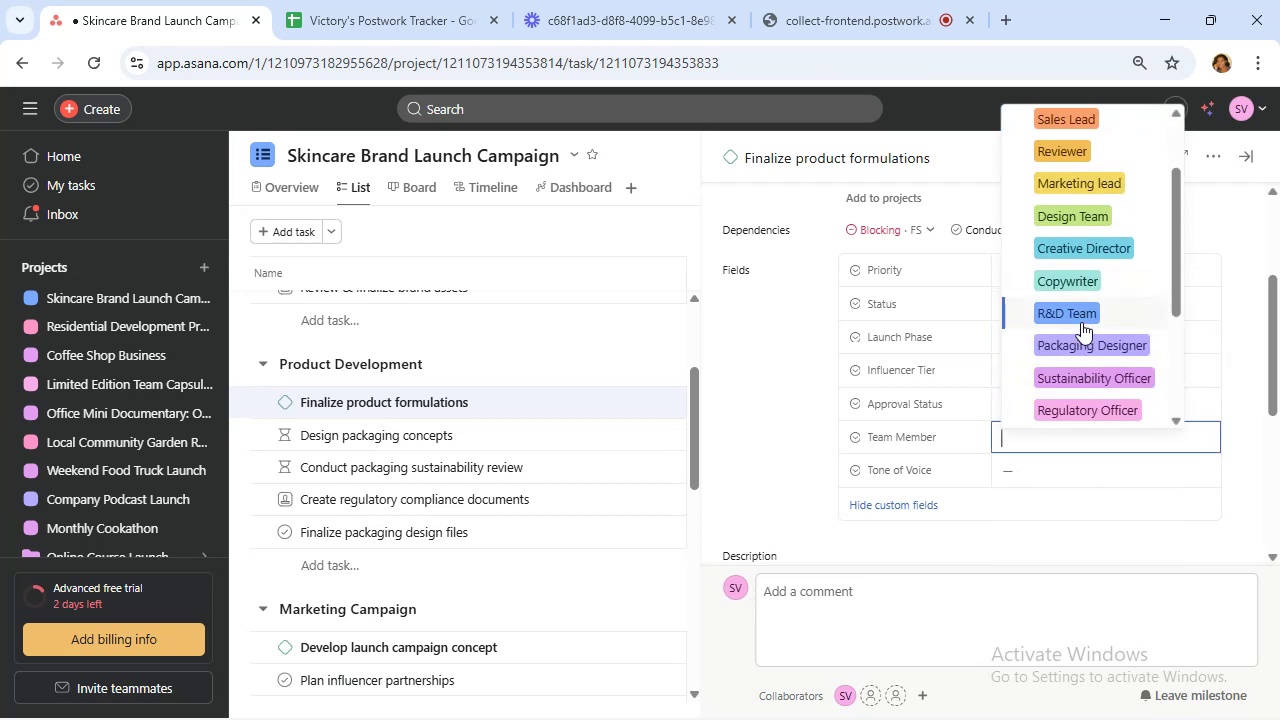 
left_click([1081, 320])
 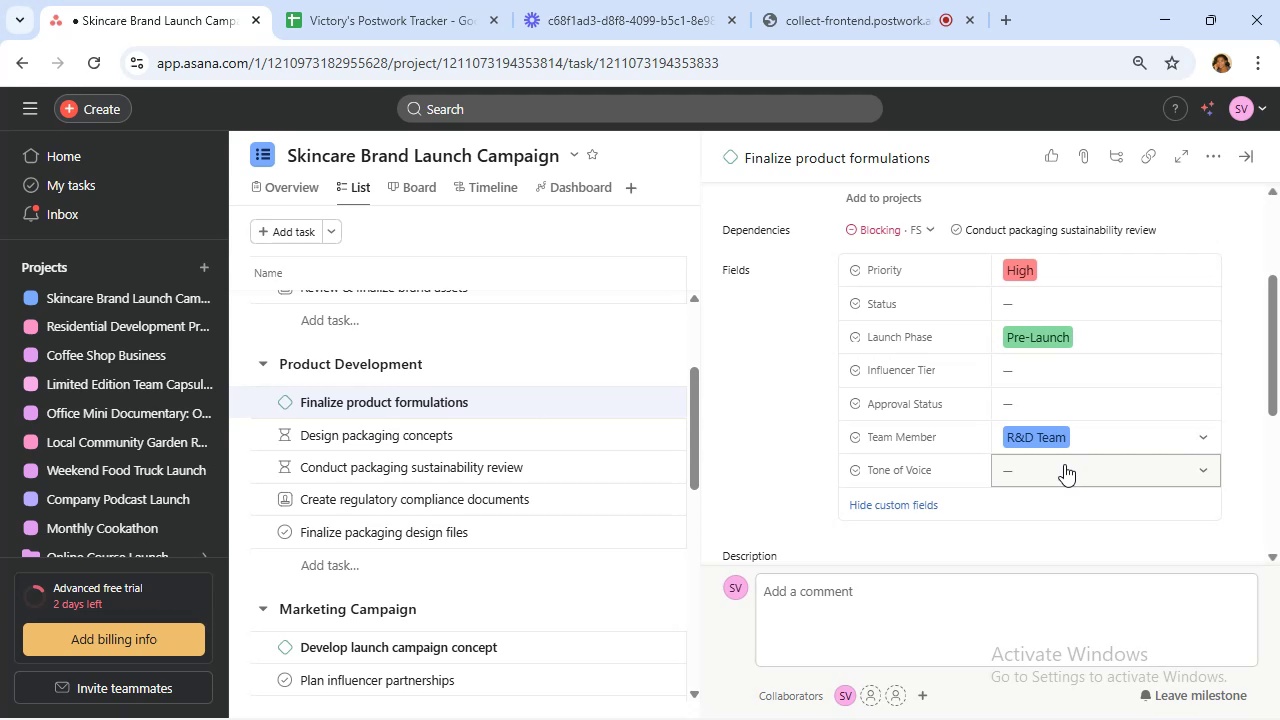 
wait(6.7)
 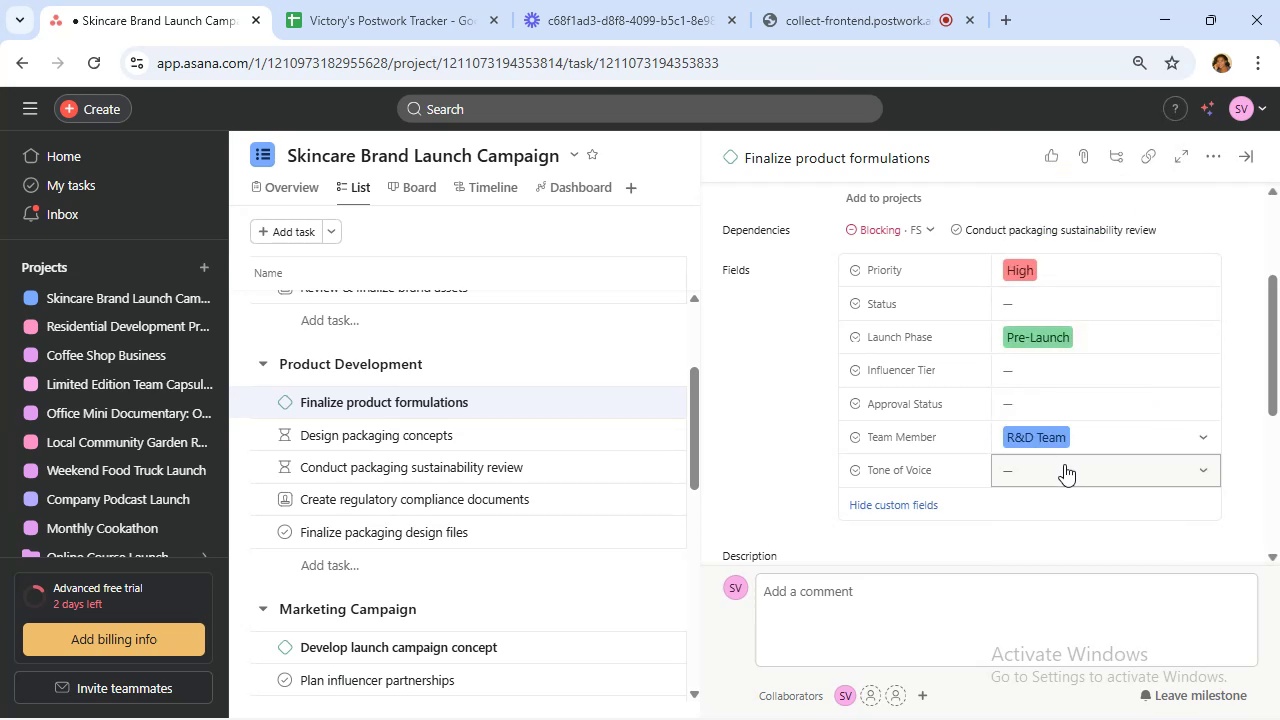 
left_click([604, 430])
 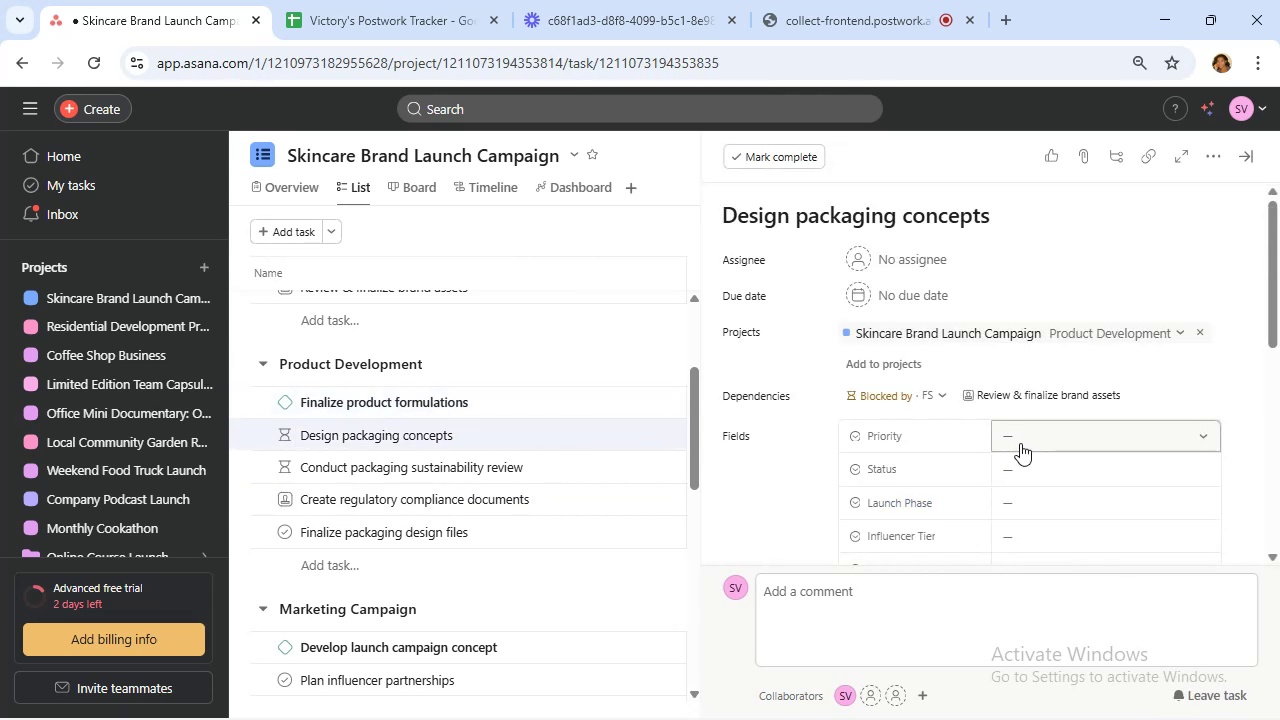 
left_click([1091, 563])
 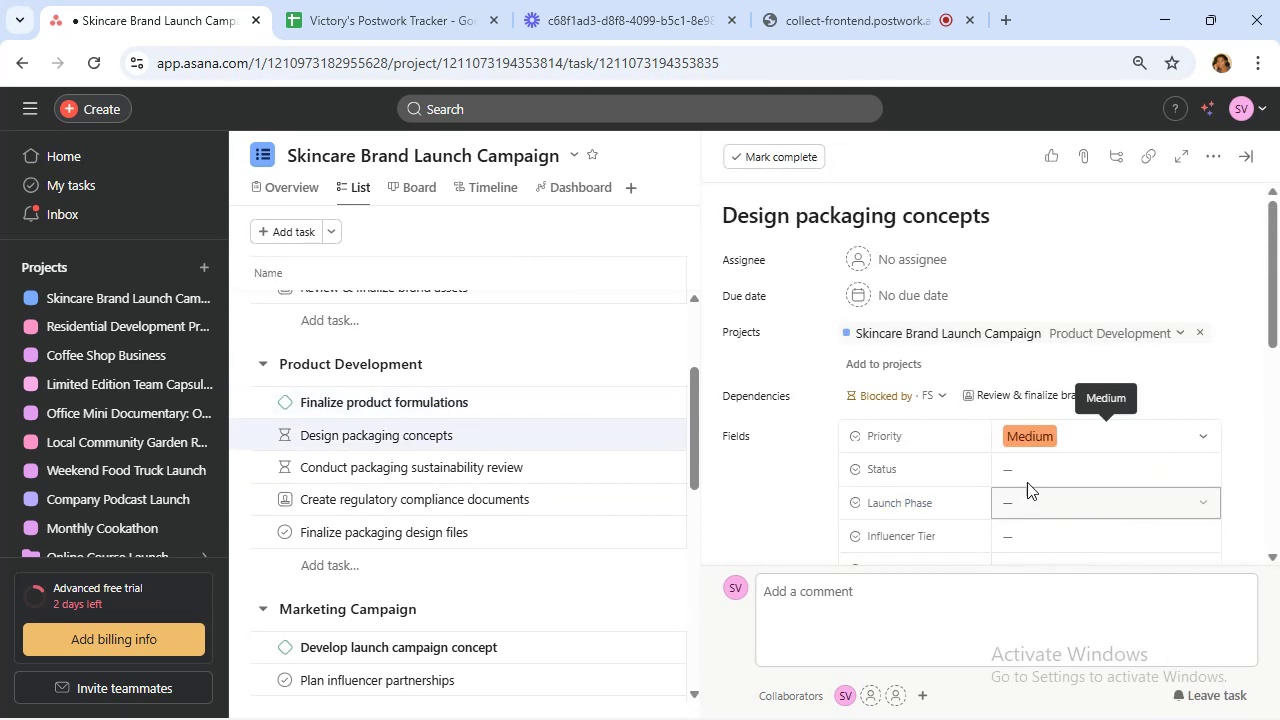 
scroll: coordinate [1026, 480], scroll_direction: down, amount: 1.0
 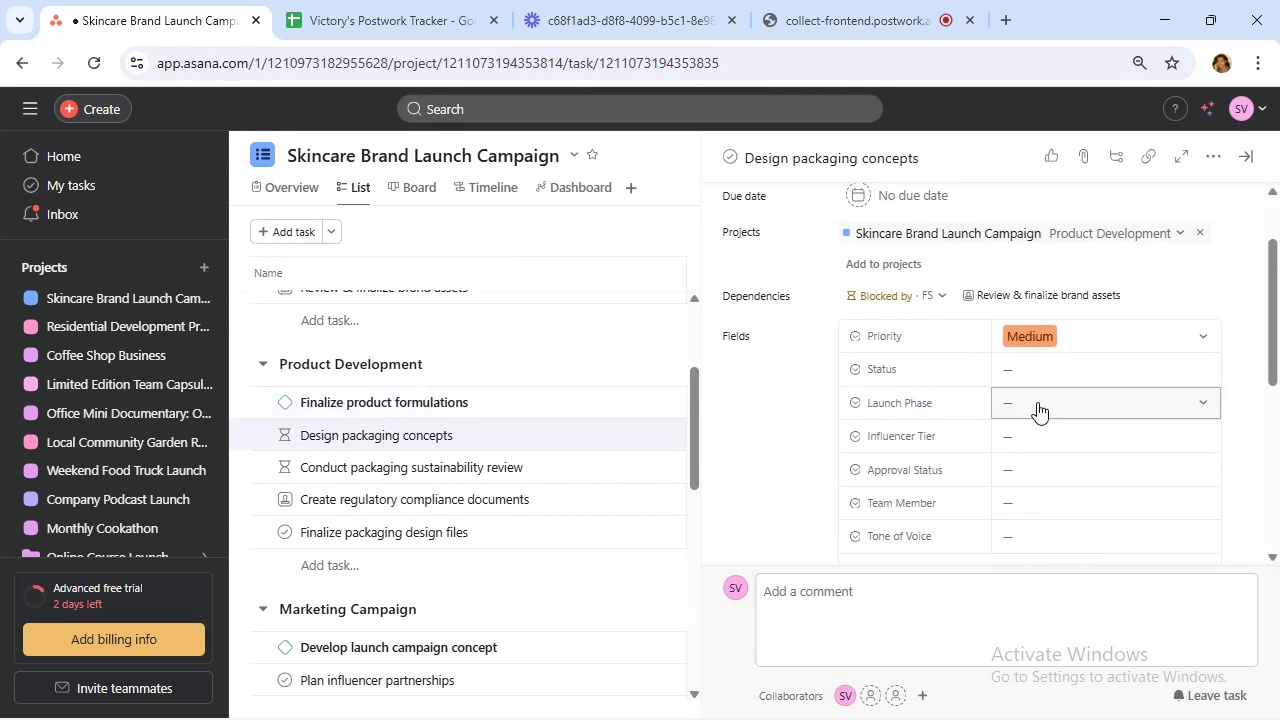 
left_click([1037, 402])
 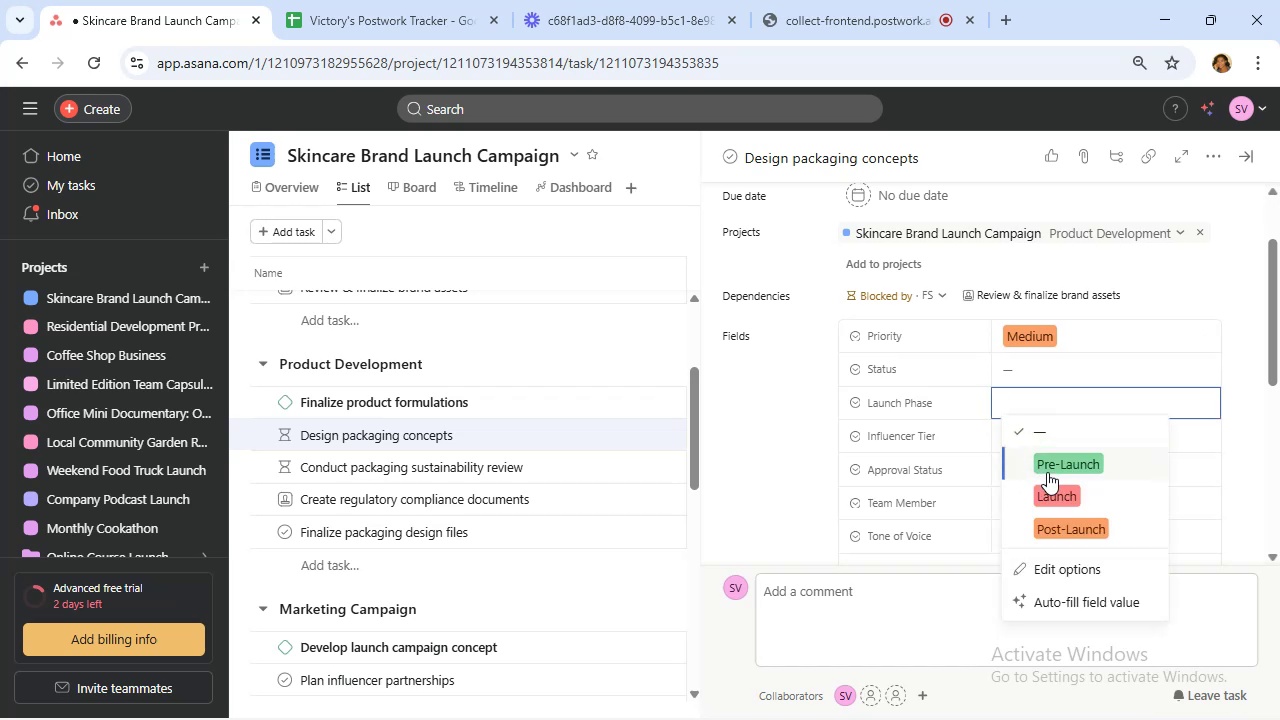 
left_click([1052, 467])
 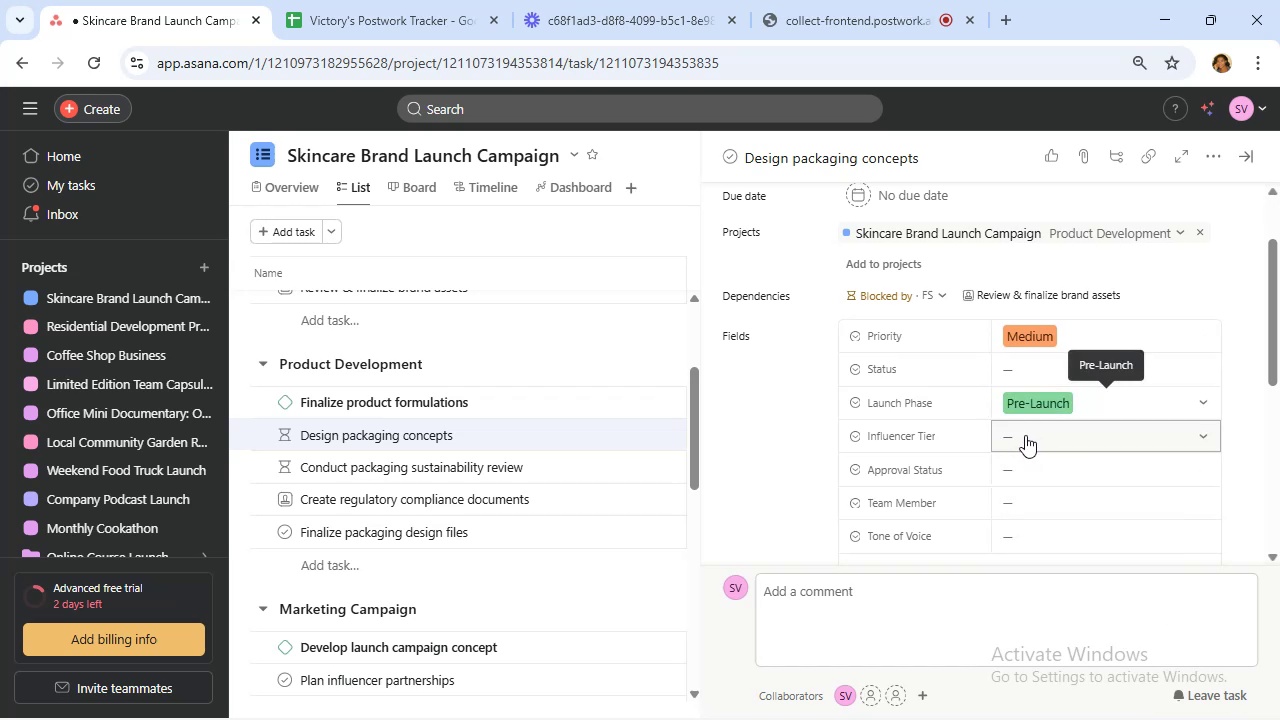 
wait(5.19)
 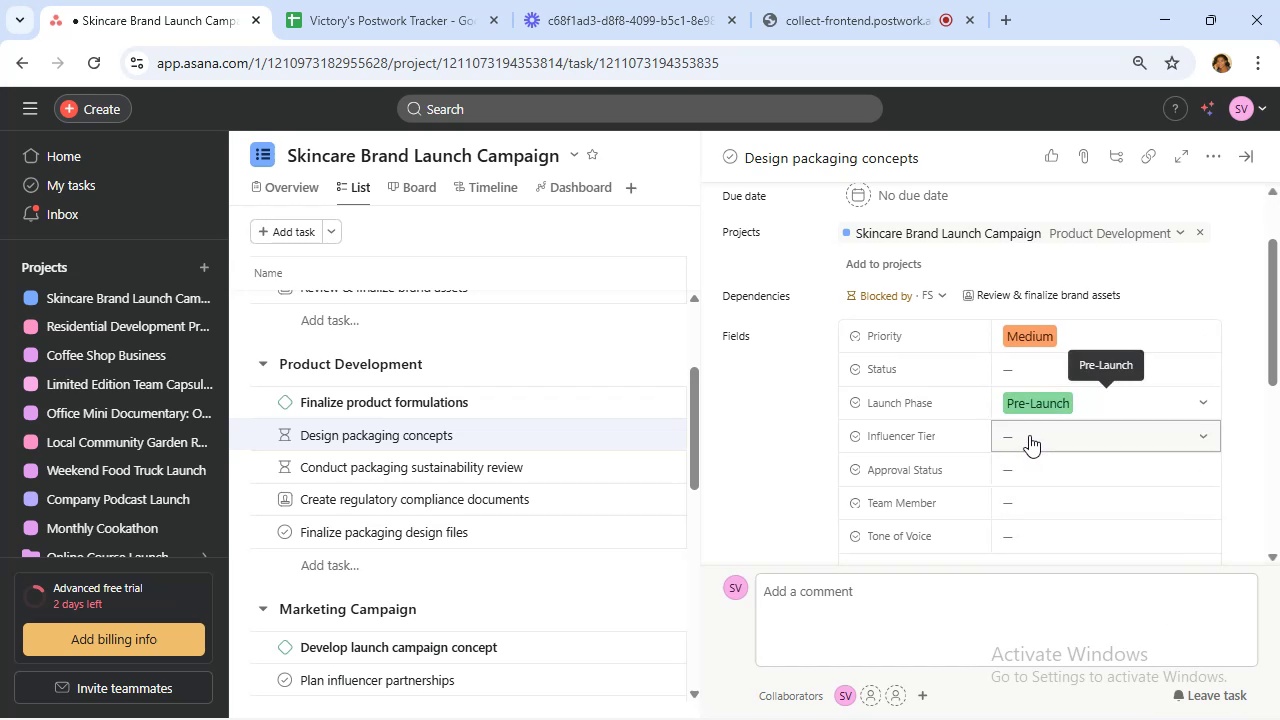 
left_click([1059, 501])
 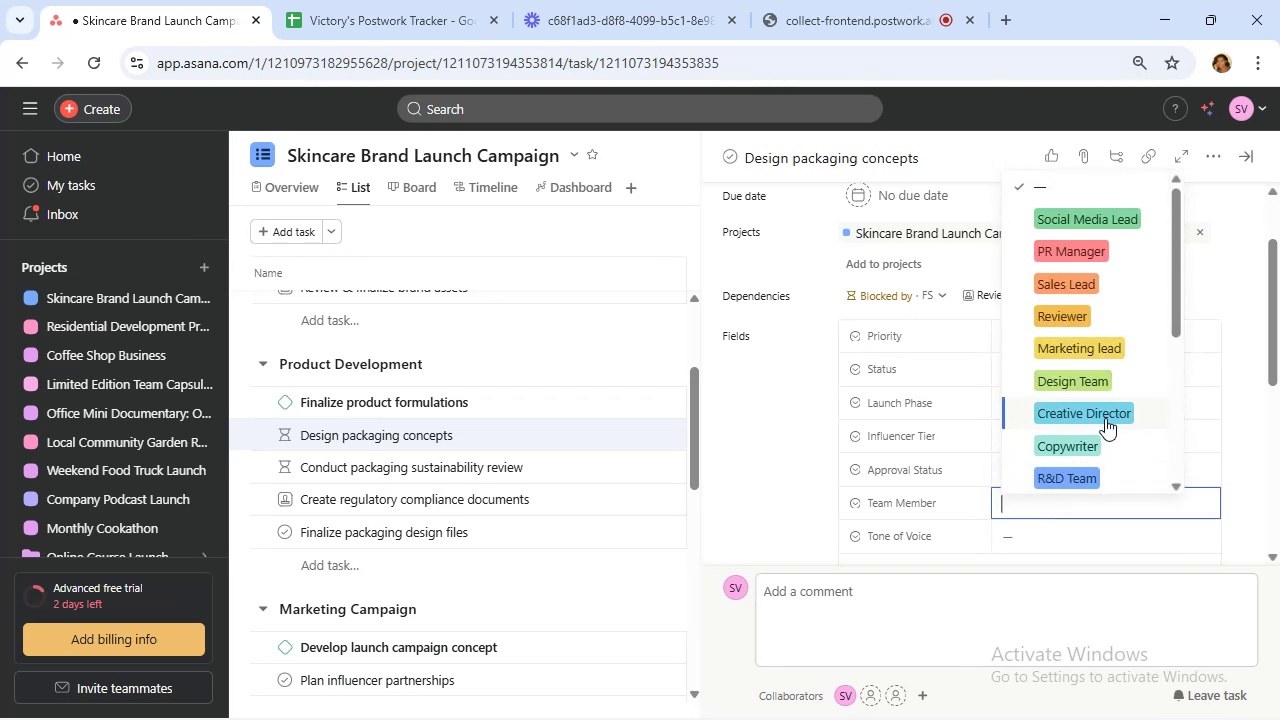 
scroll: coordinate [1105, 418], scroll_direction: down, amount: 1.0
 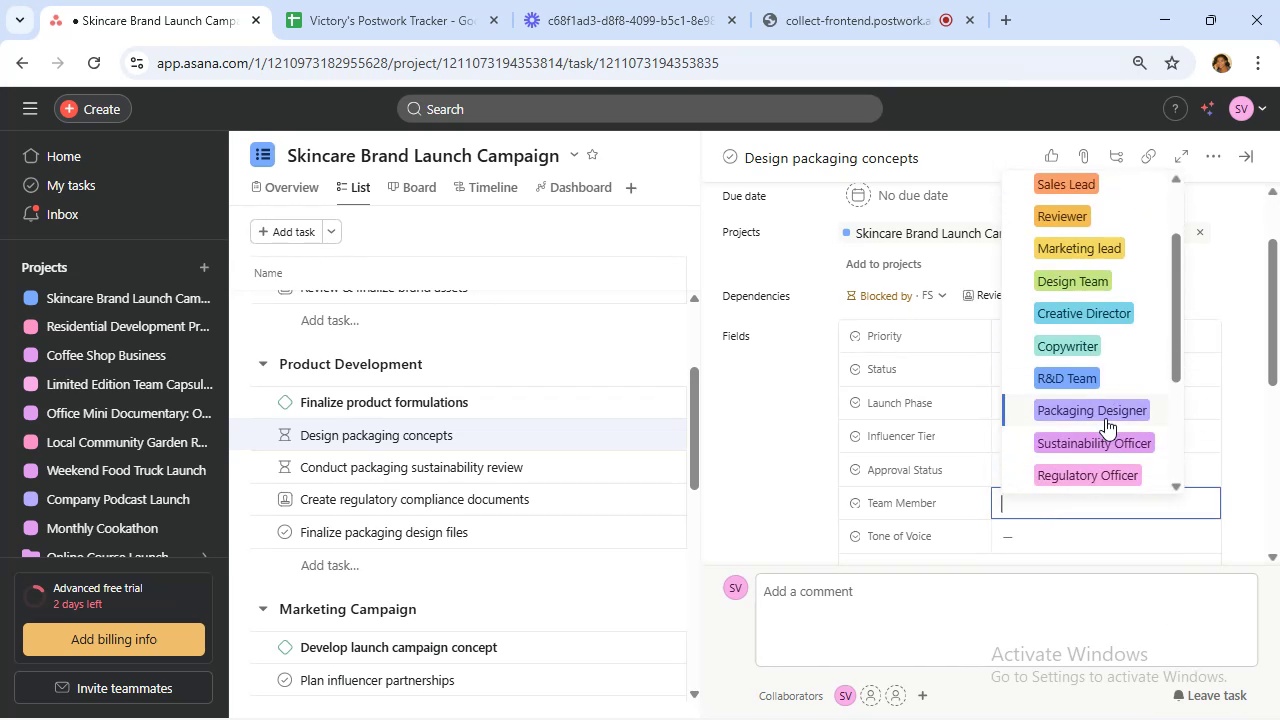 
left_click([1105, 418])
 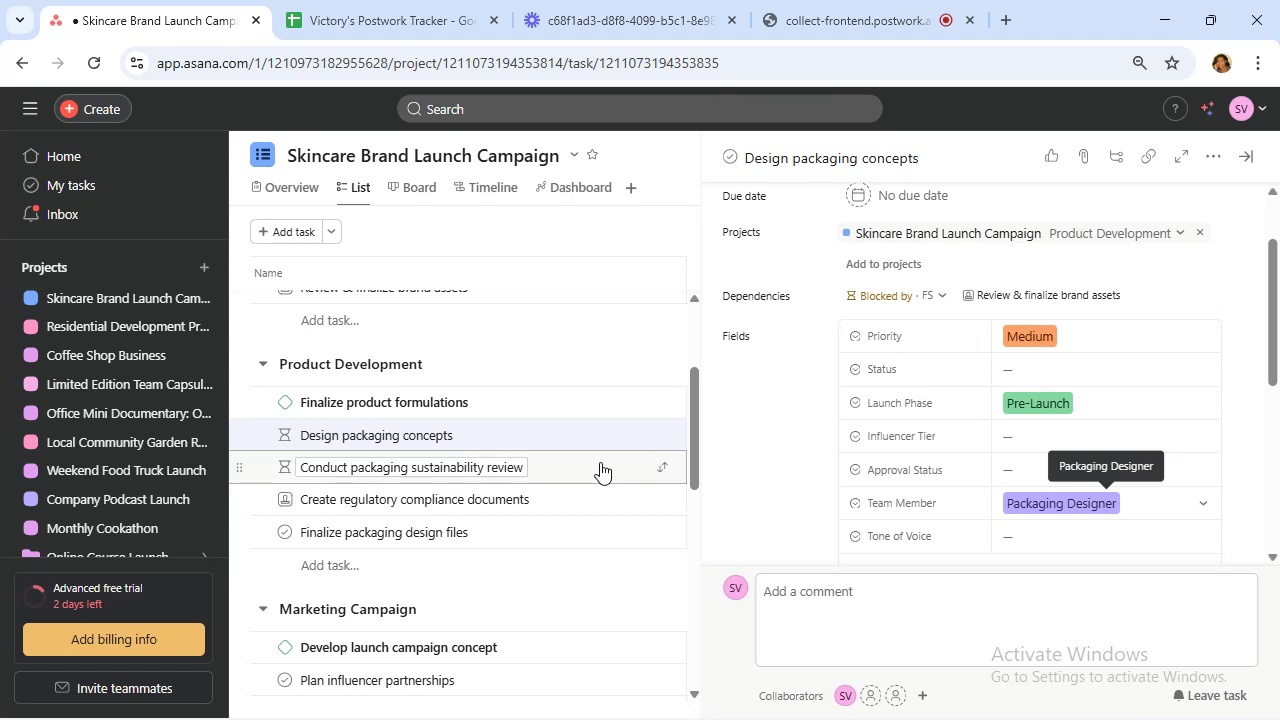 
left_click([600, 460])
 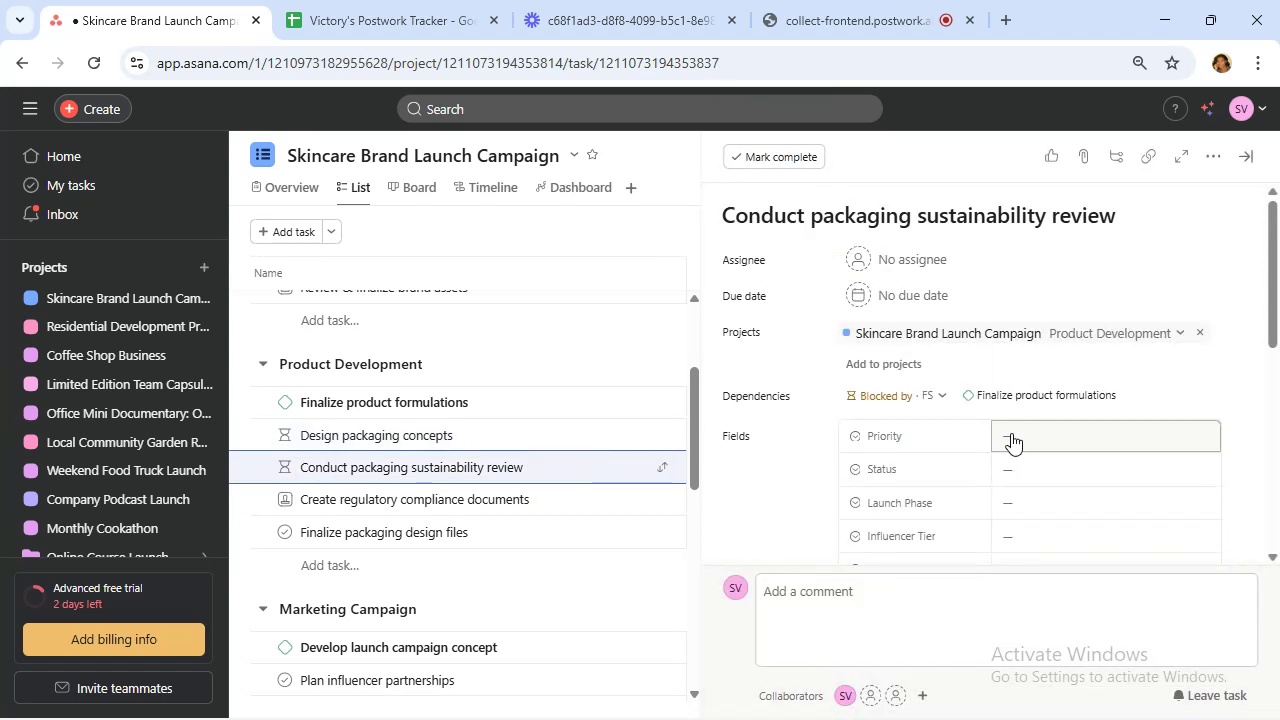 
scroll: coordinate [1056, 431], scroll_direction: down, amount: 1.0
 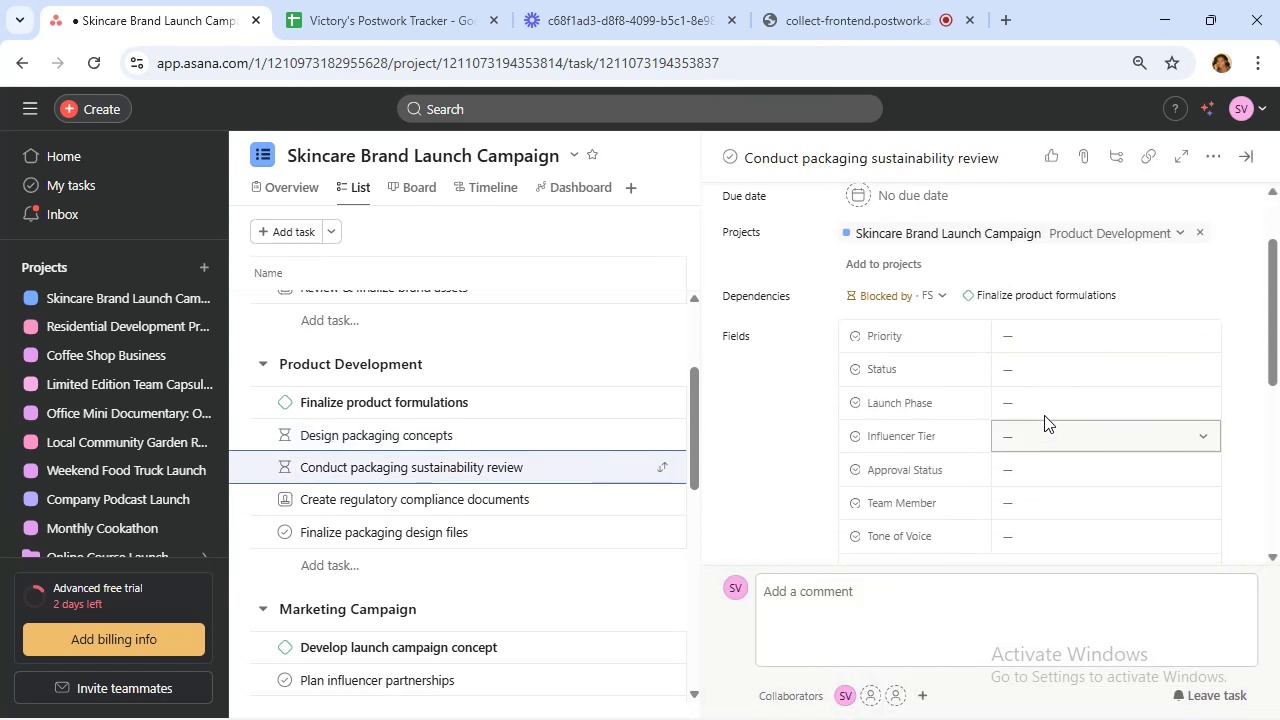 
left_click([1035, 339])
 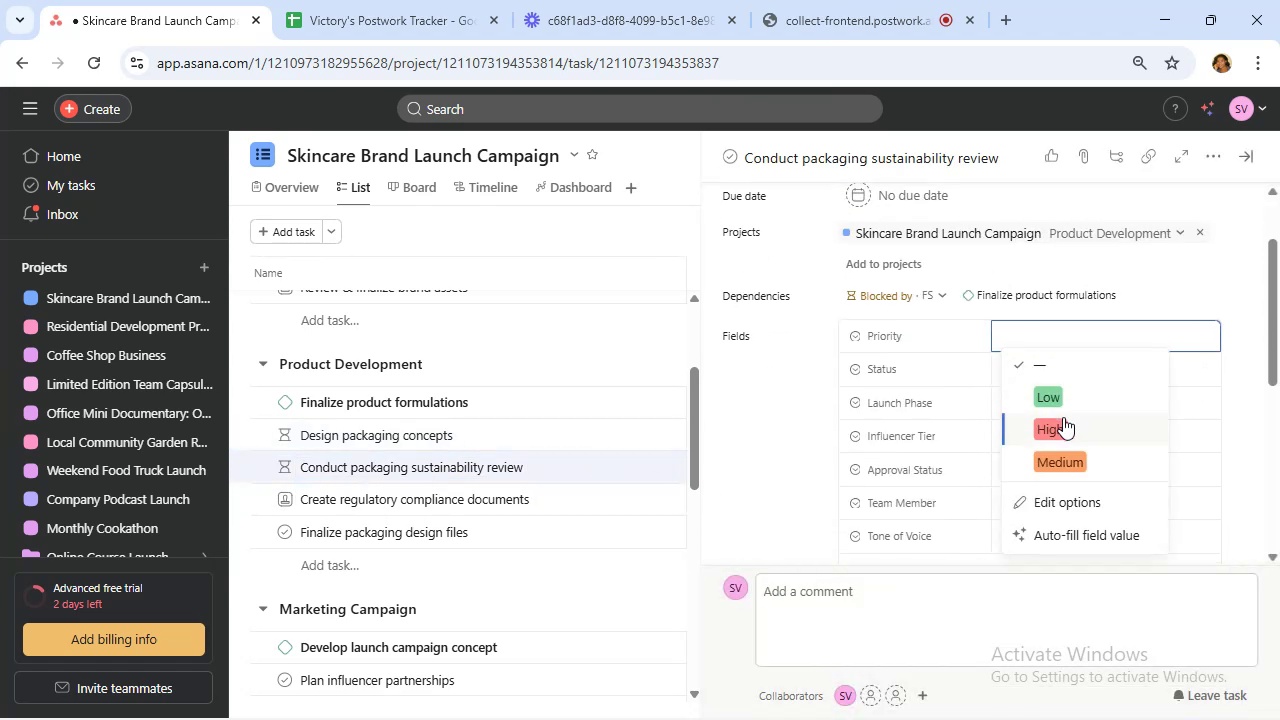 
left_click([1063, 420])
 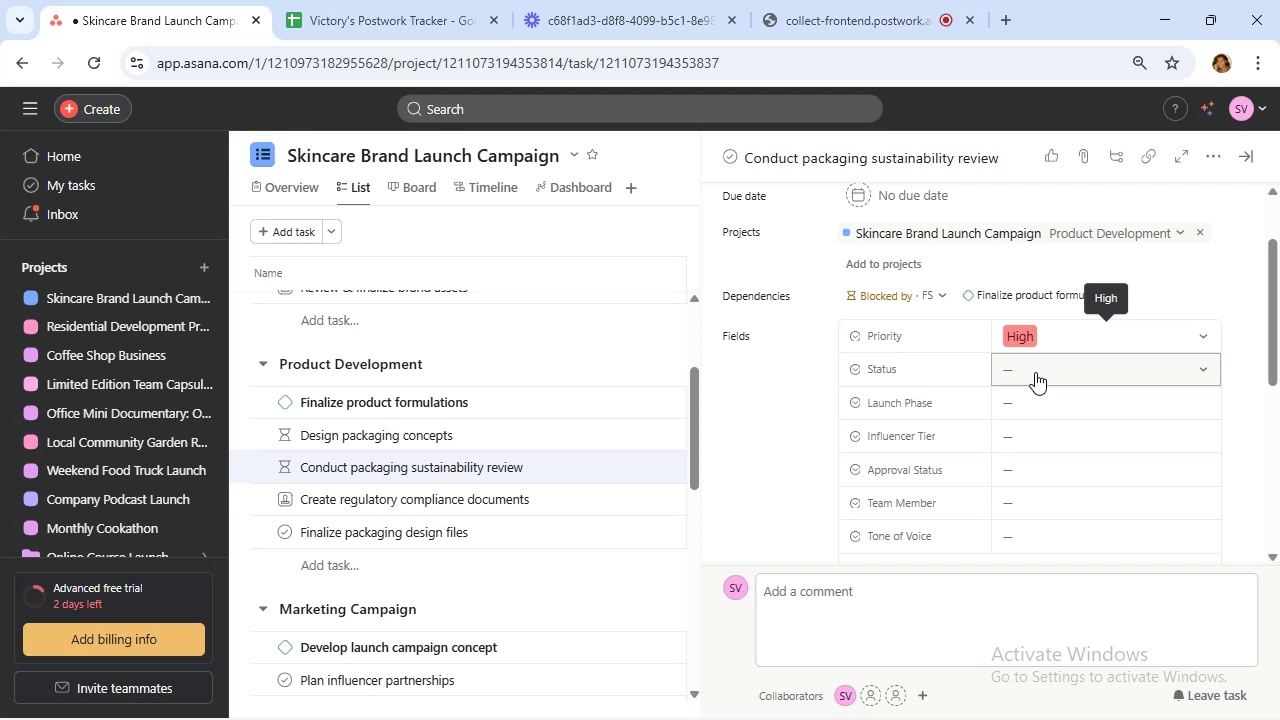 
wait(5.36)
 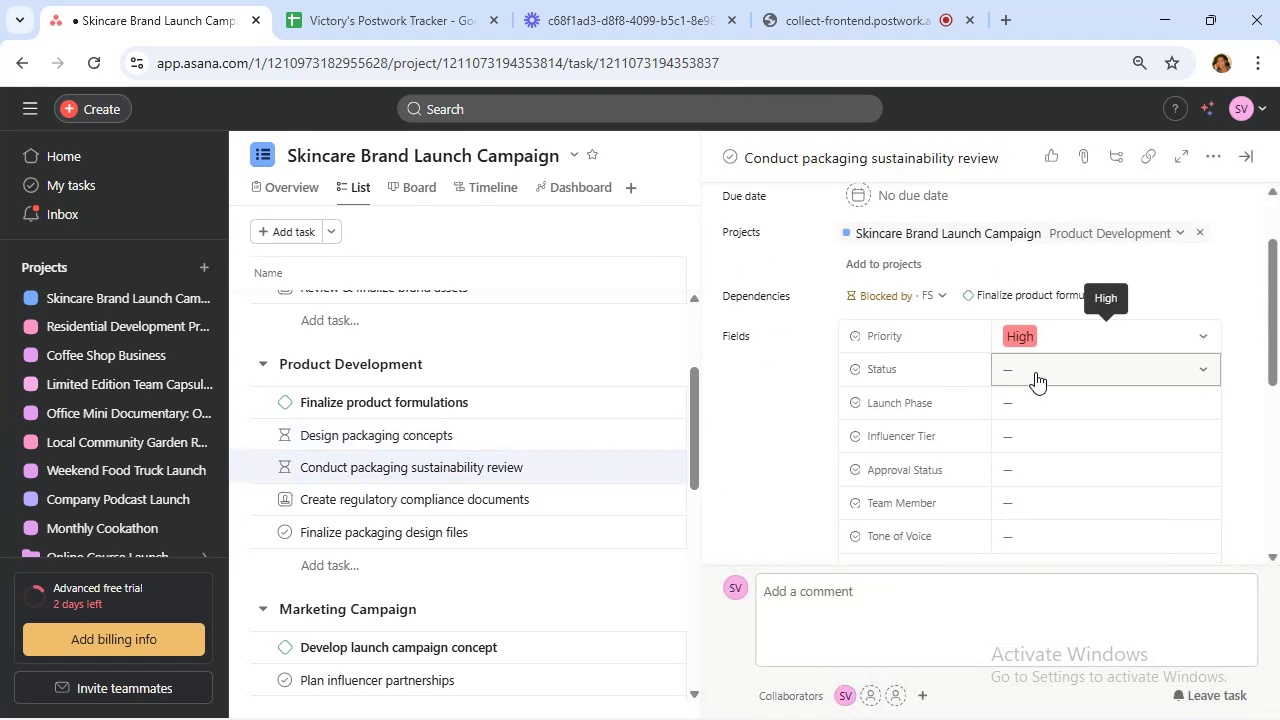 
left_click([1031, 461])
 